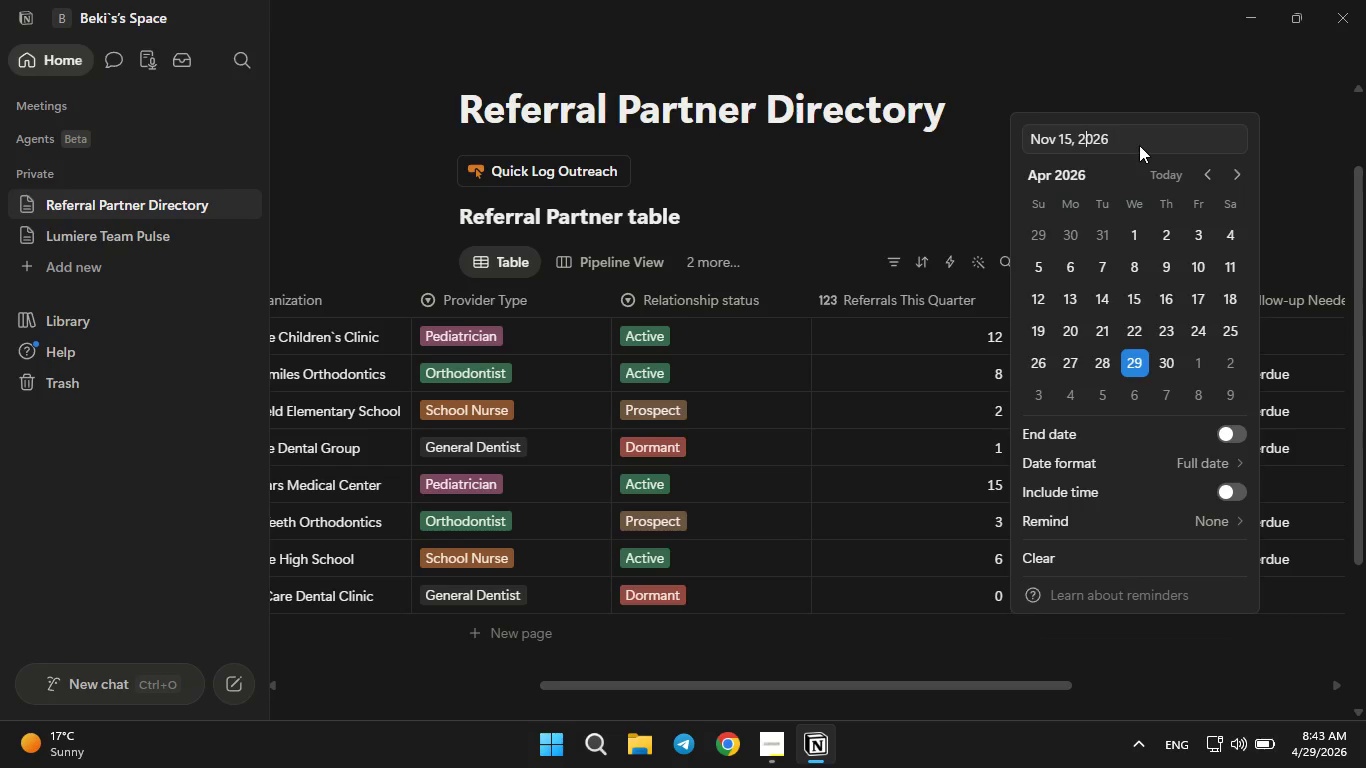 
key(ArrowRight)
 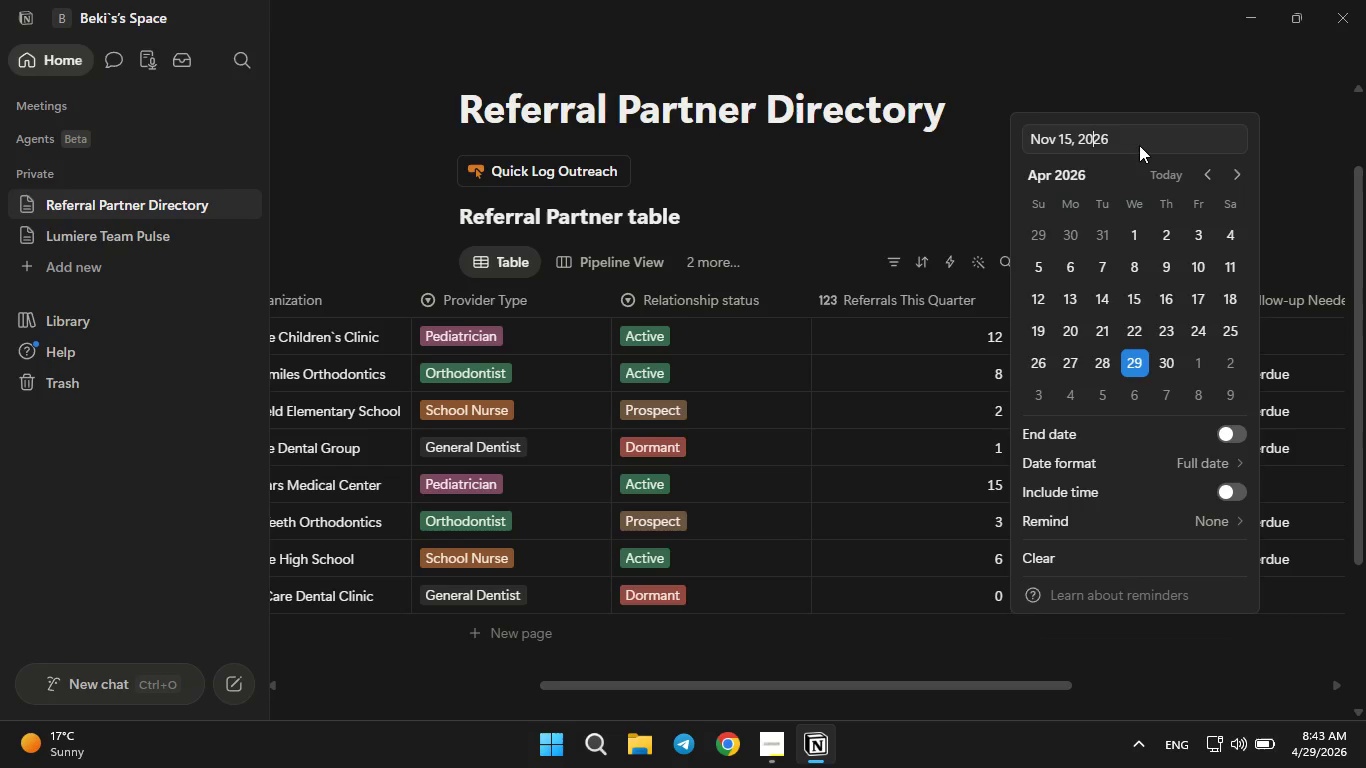 
key(ArrowRight)
 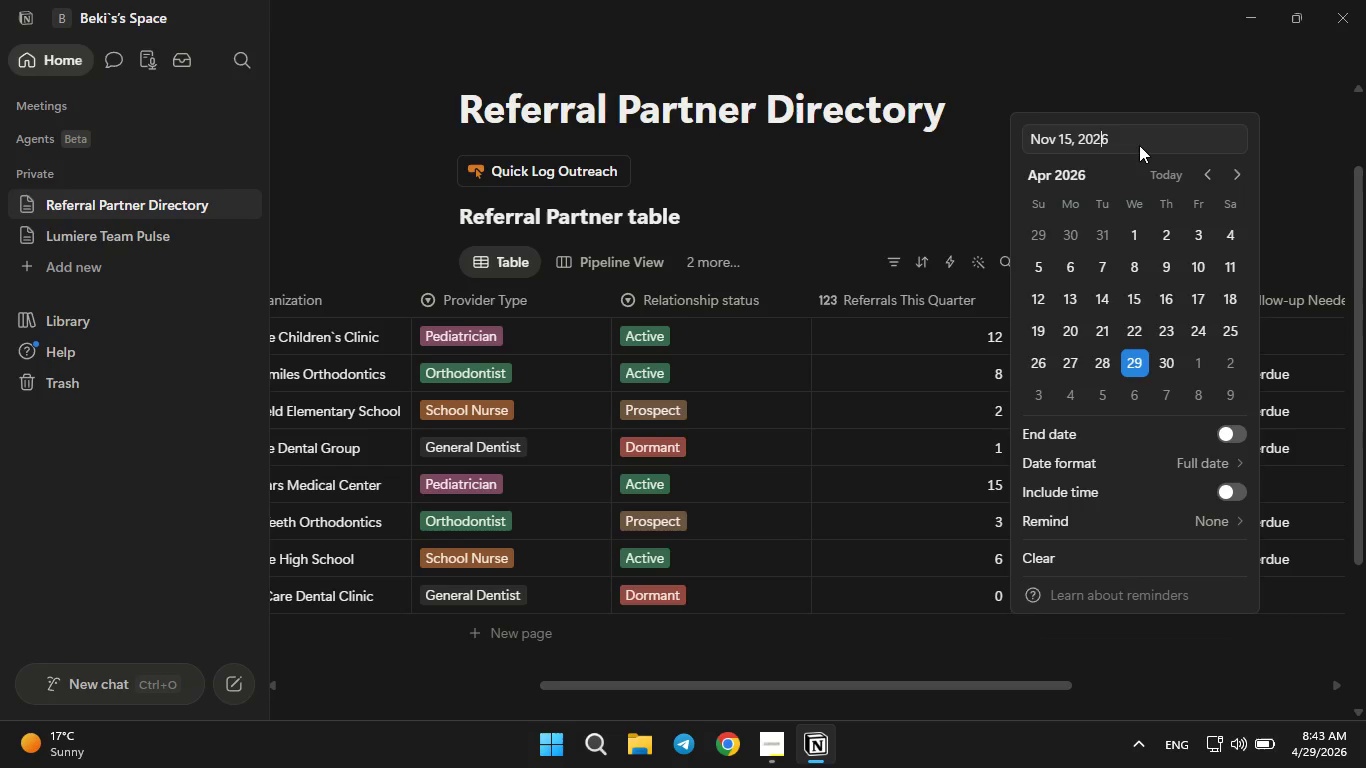 
key(ArrowRight)
 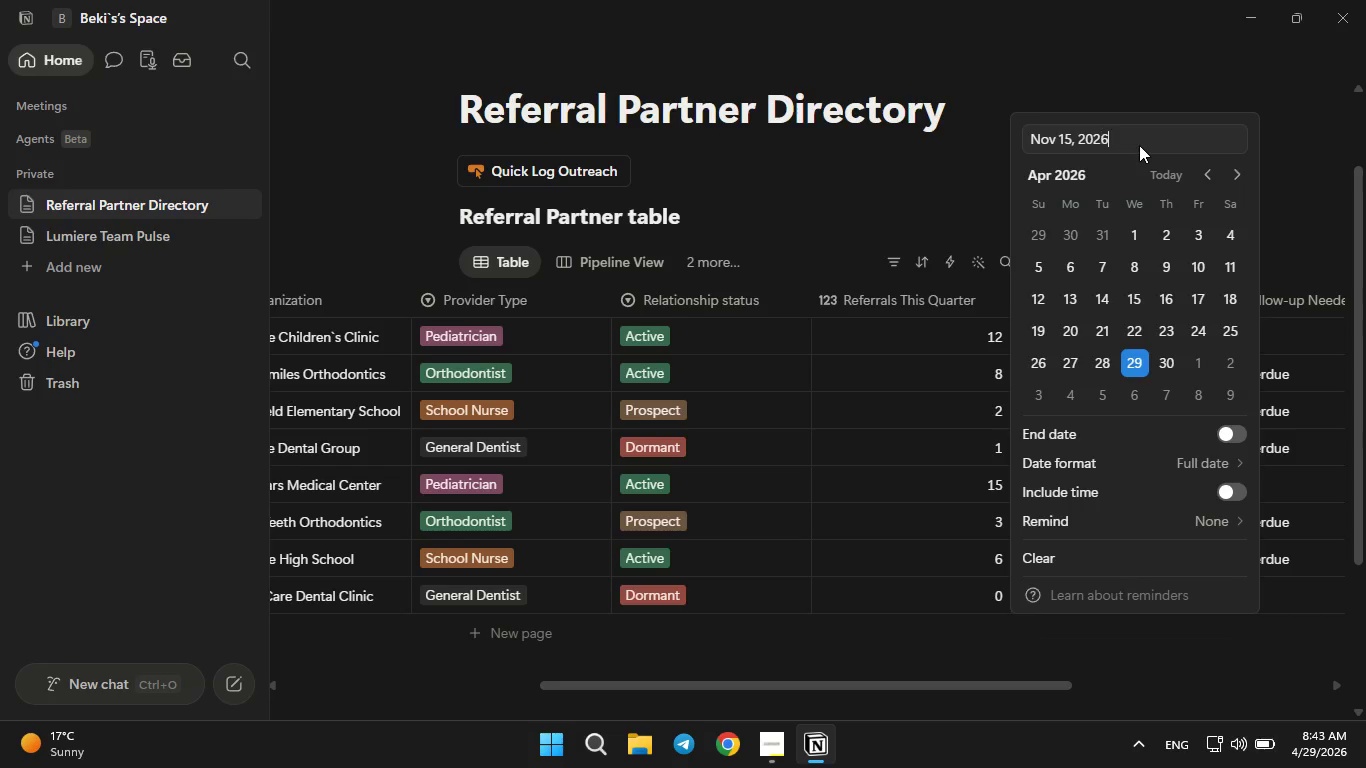 
key(ArrowRight)
 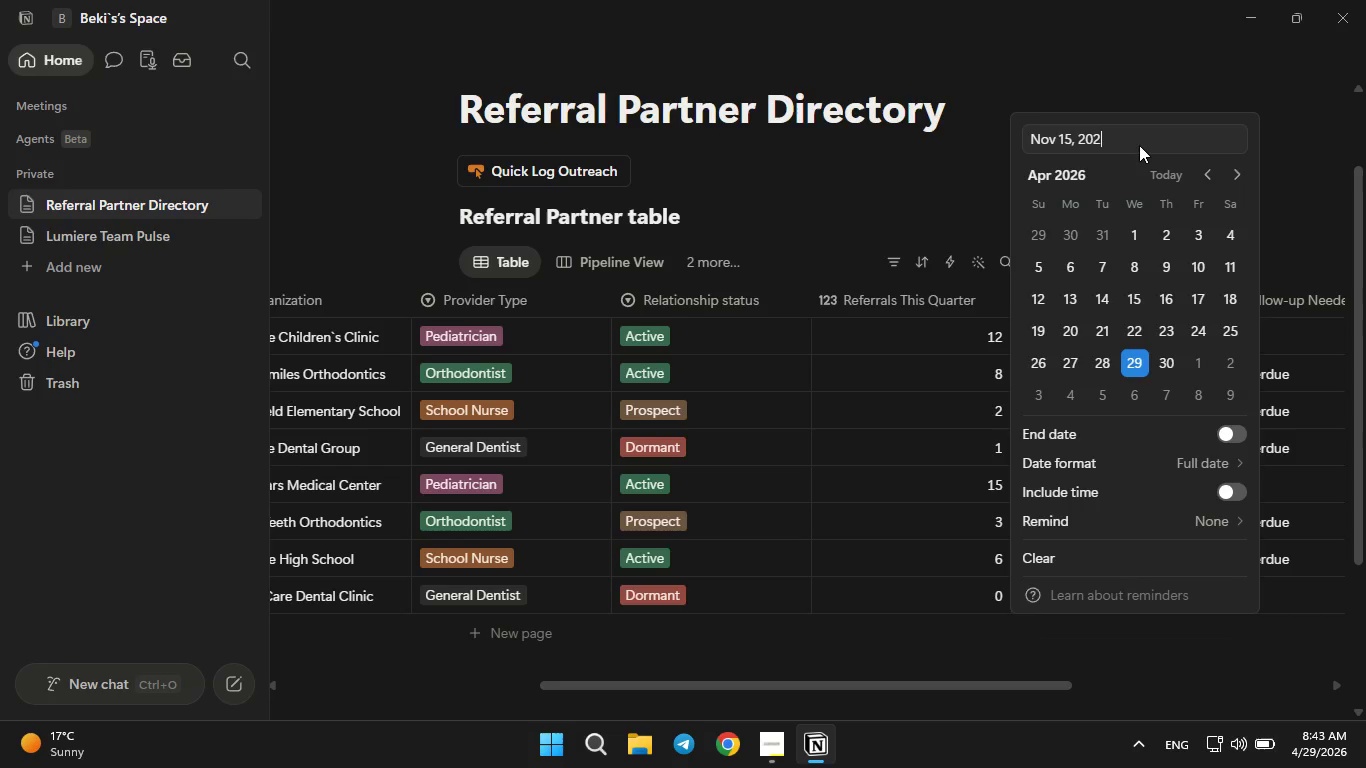 
key(Backspace)
 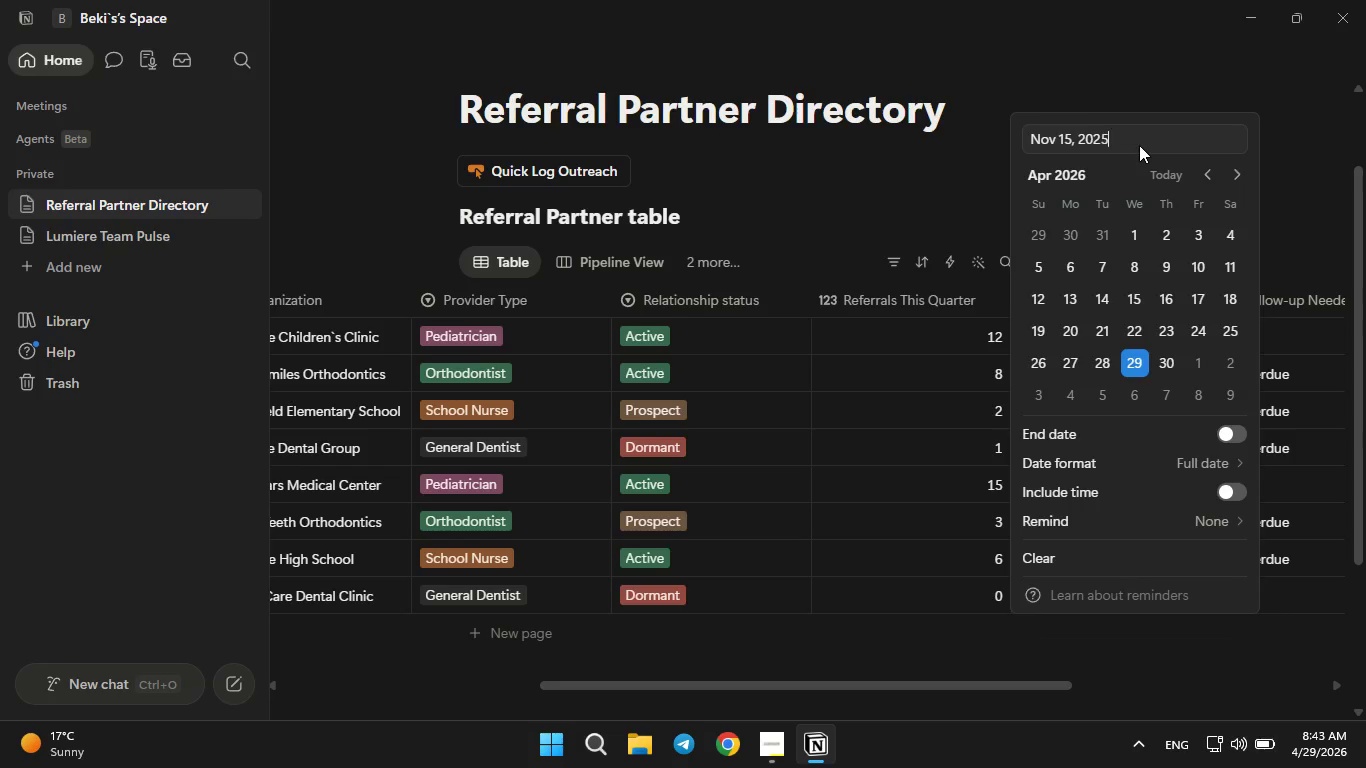 
key(5)
 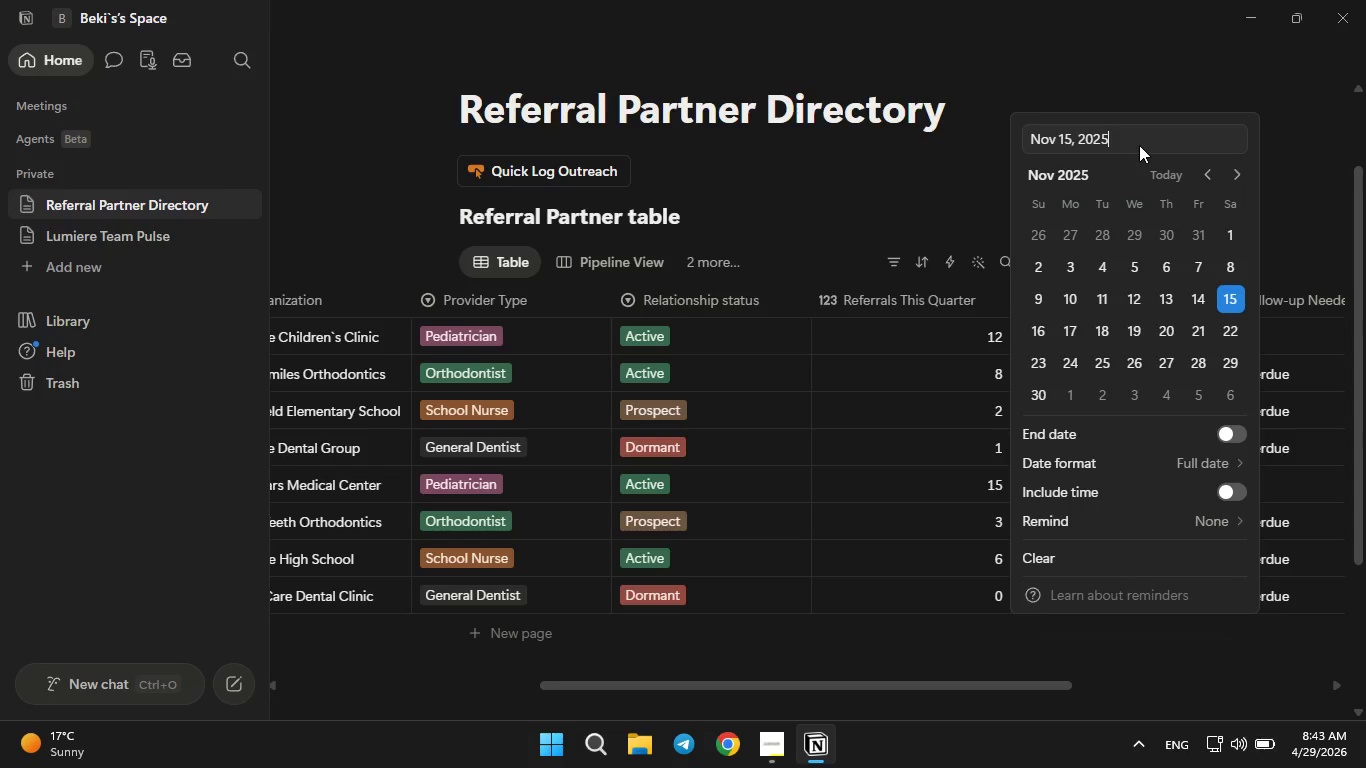 
key(Enter)
 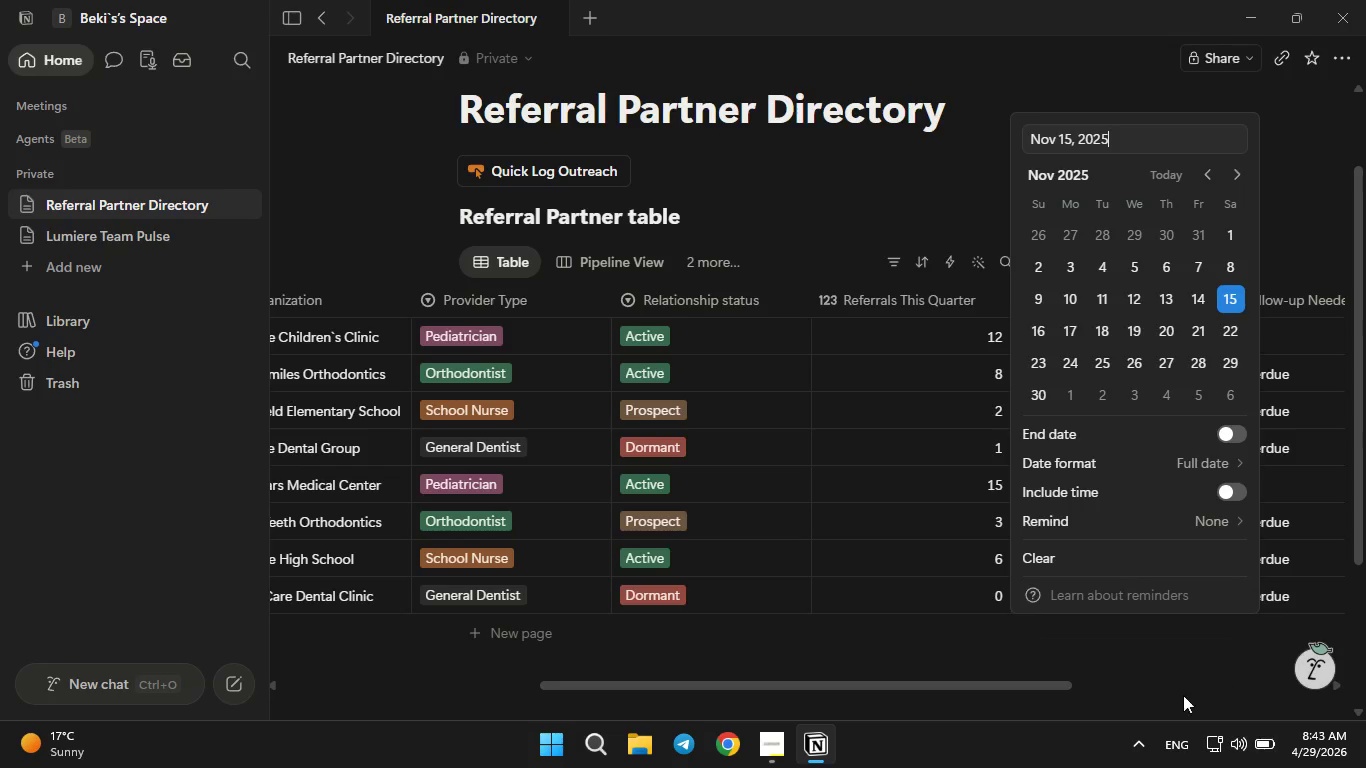 
left_click([1178, 695])
 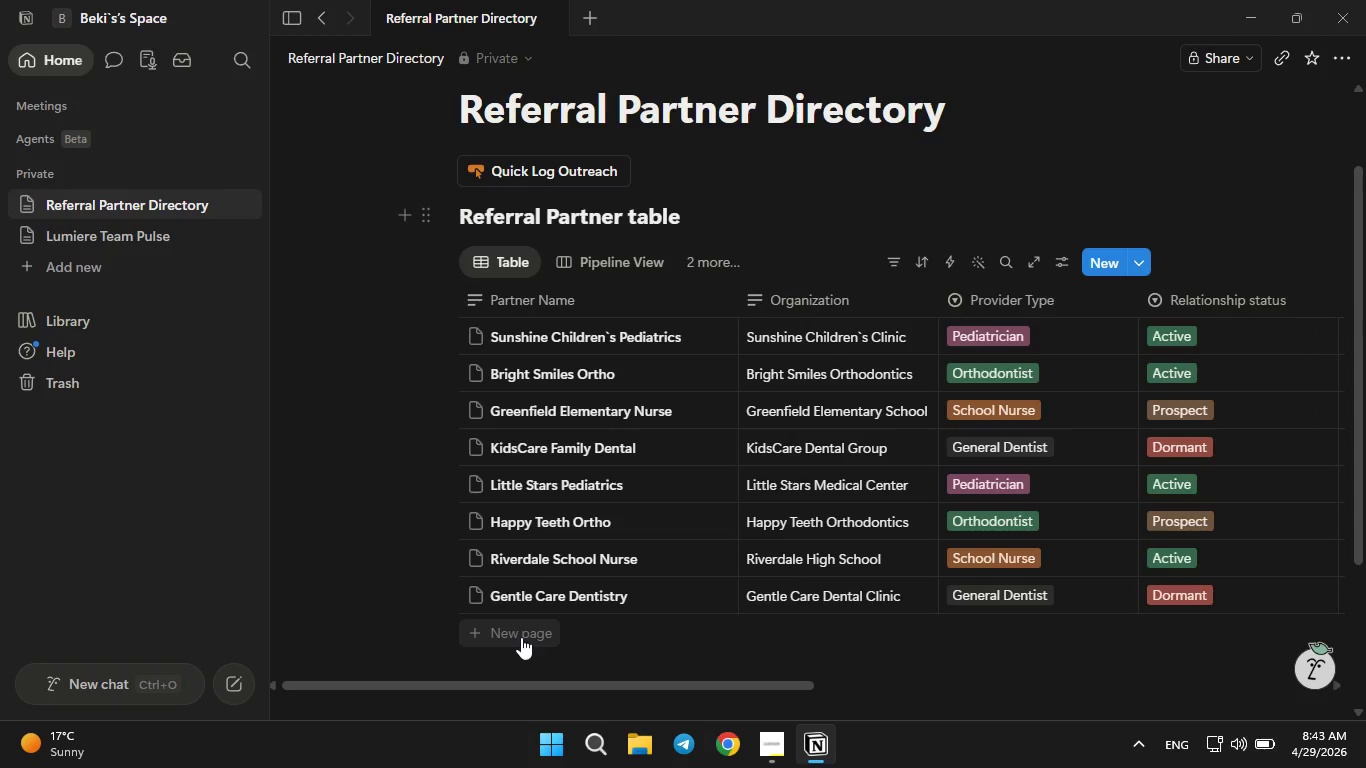 
left_click([521, 637])
 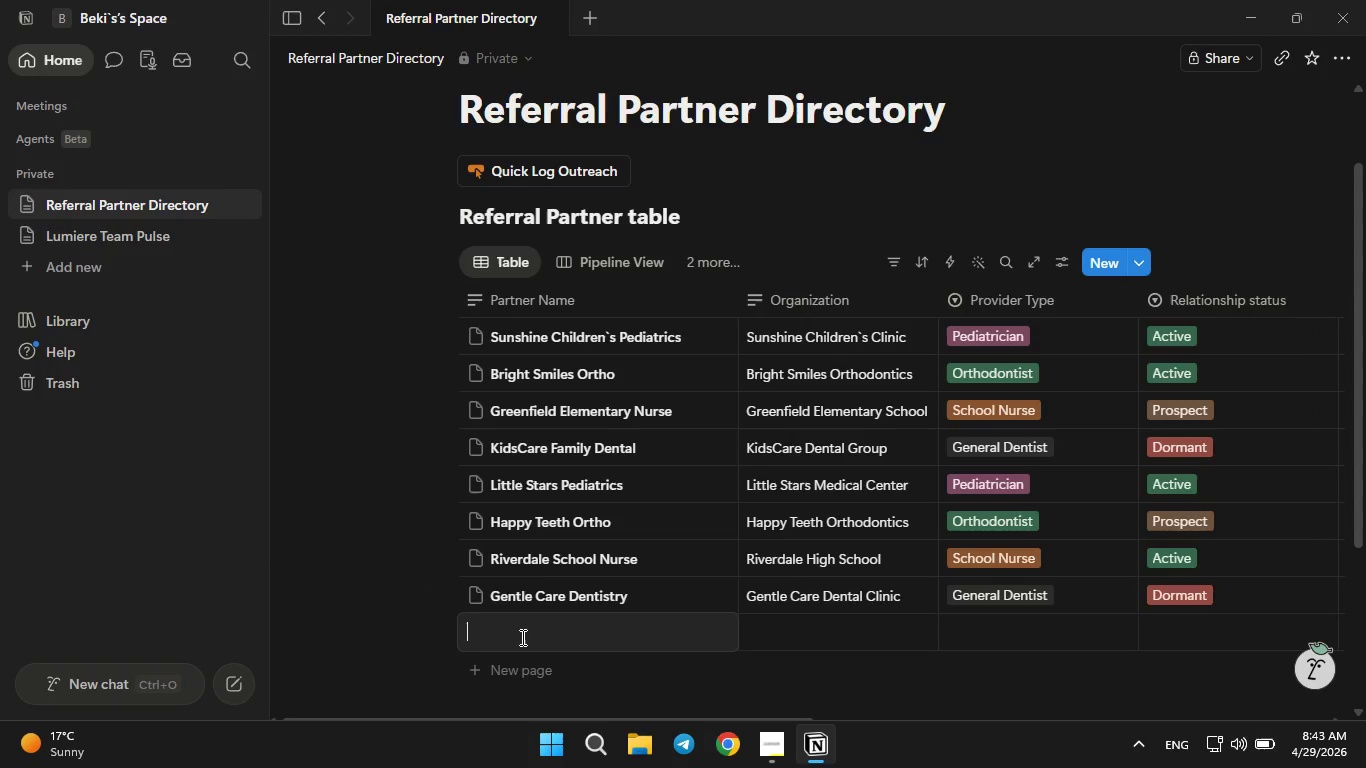 
type(City Kids Pediatrics)
key(Tab)
type(City Kids Hospital)
key(Tab)
 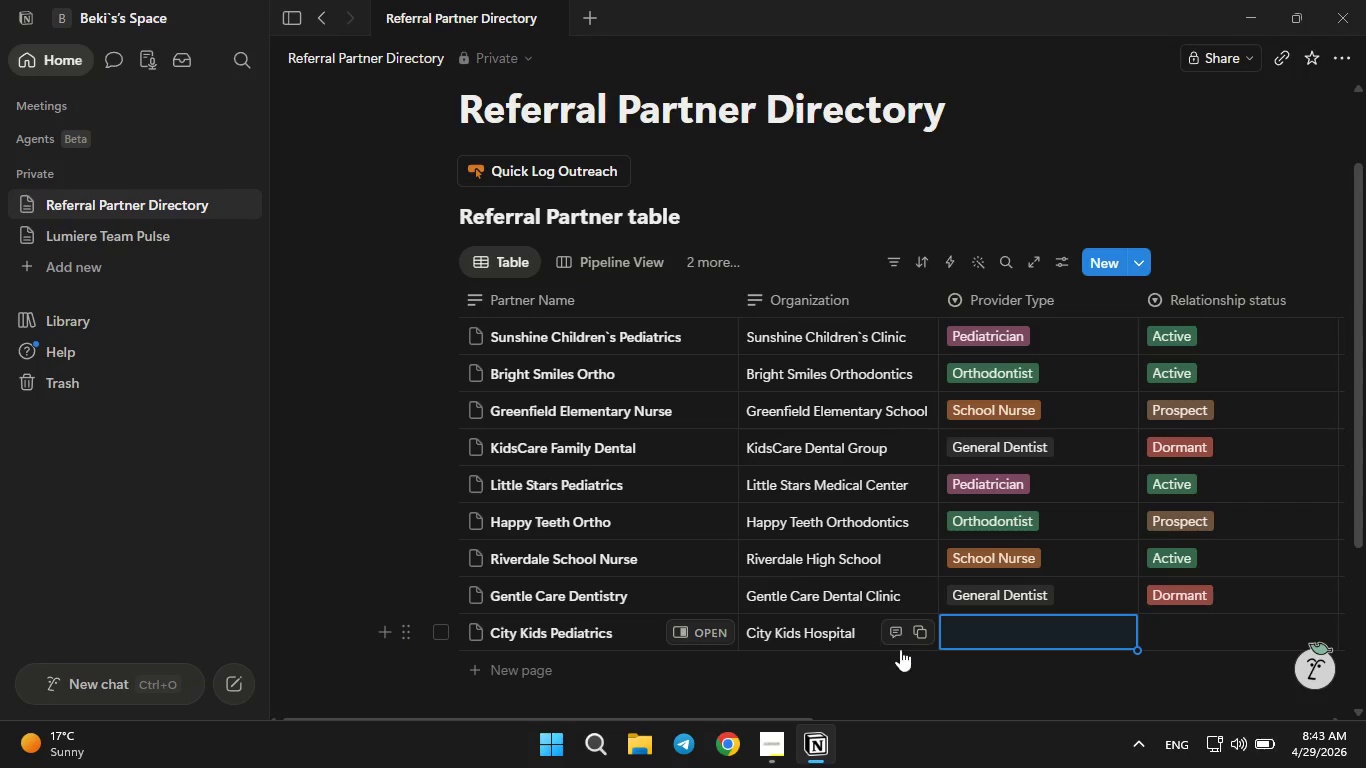 
left_click([988, 624])
 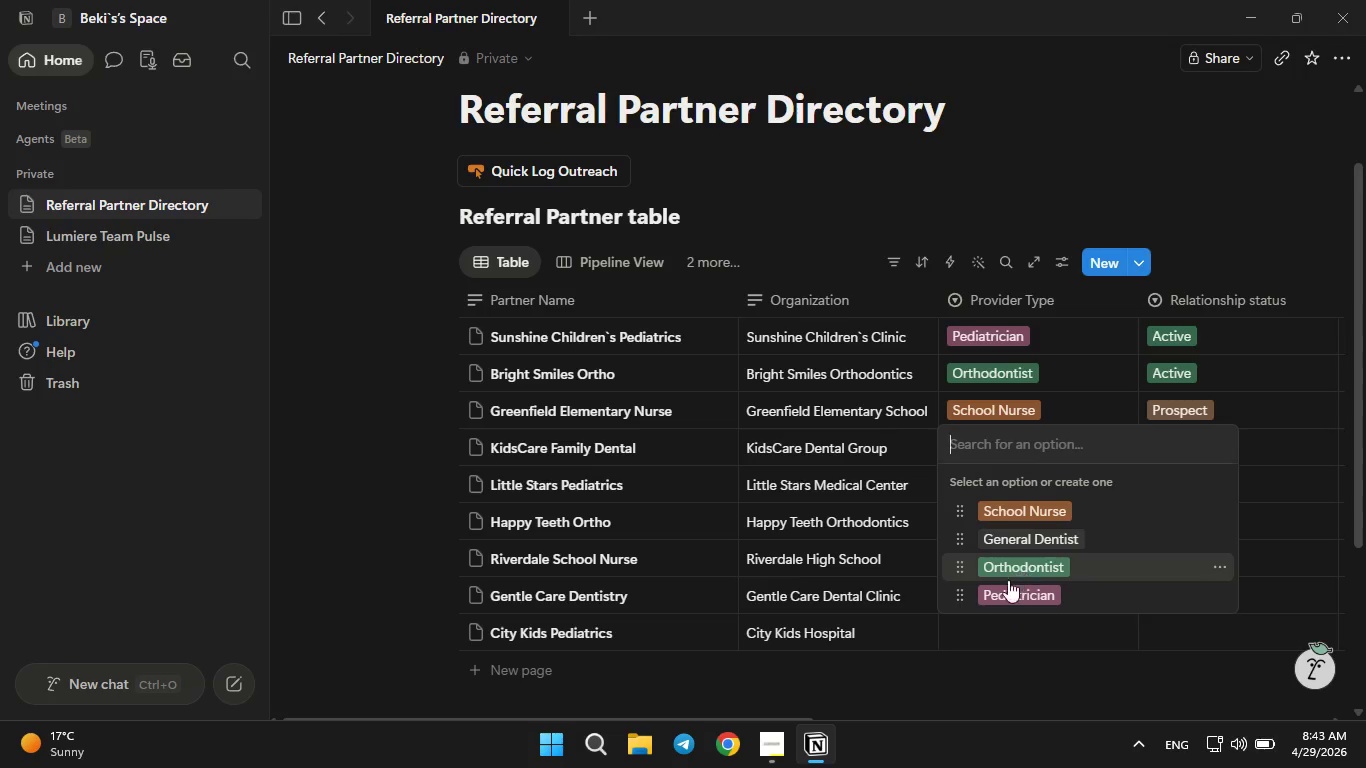 
left_click([1001, 589])
 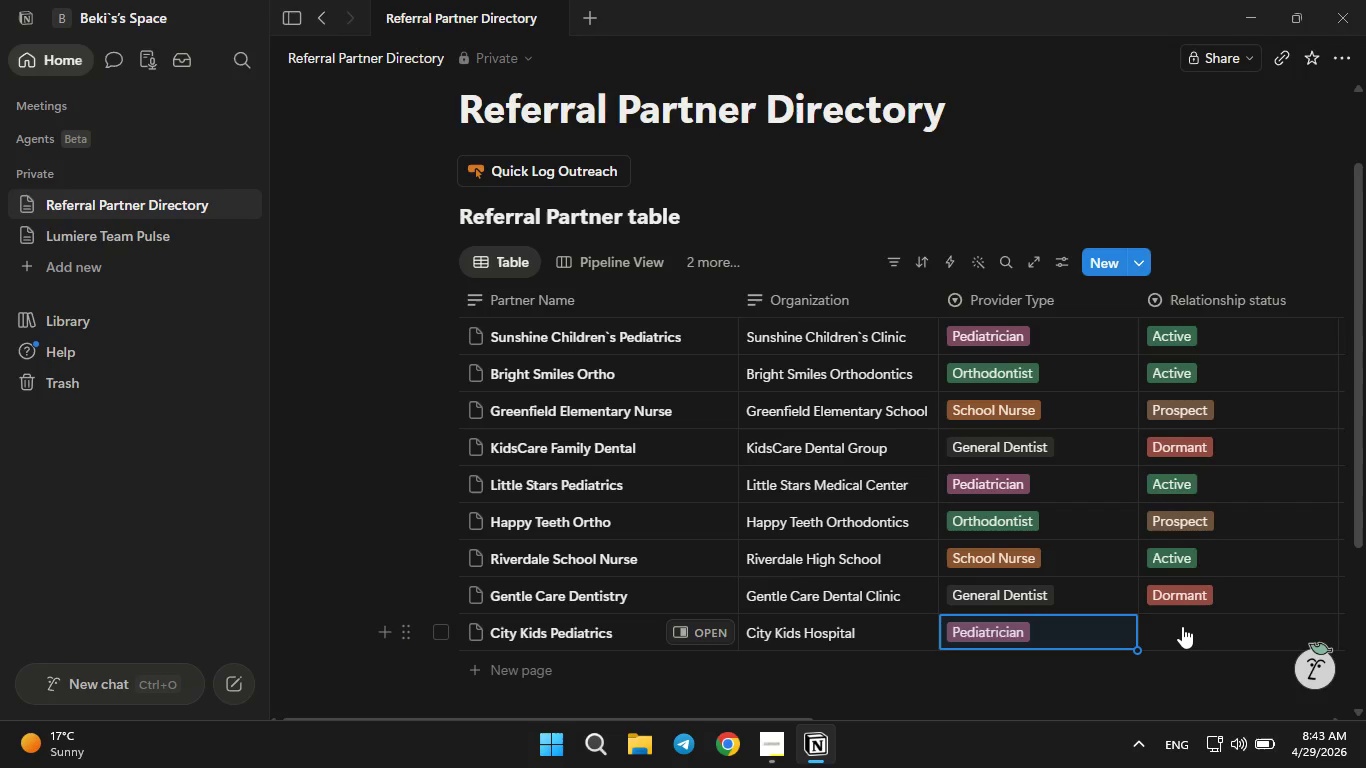 
left_click([1182, 626])
 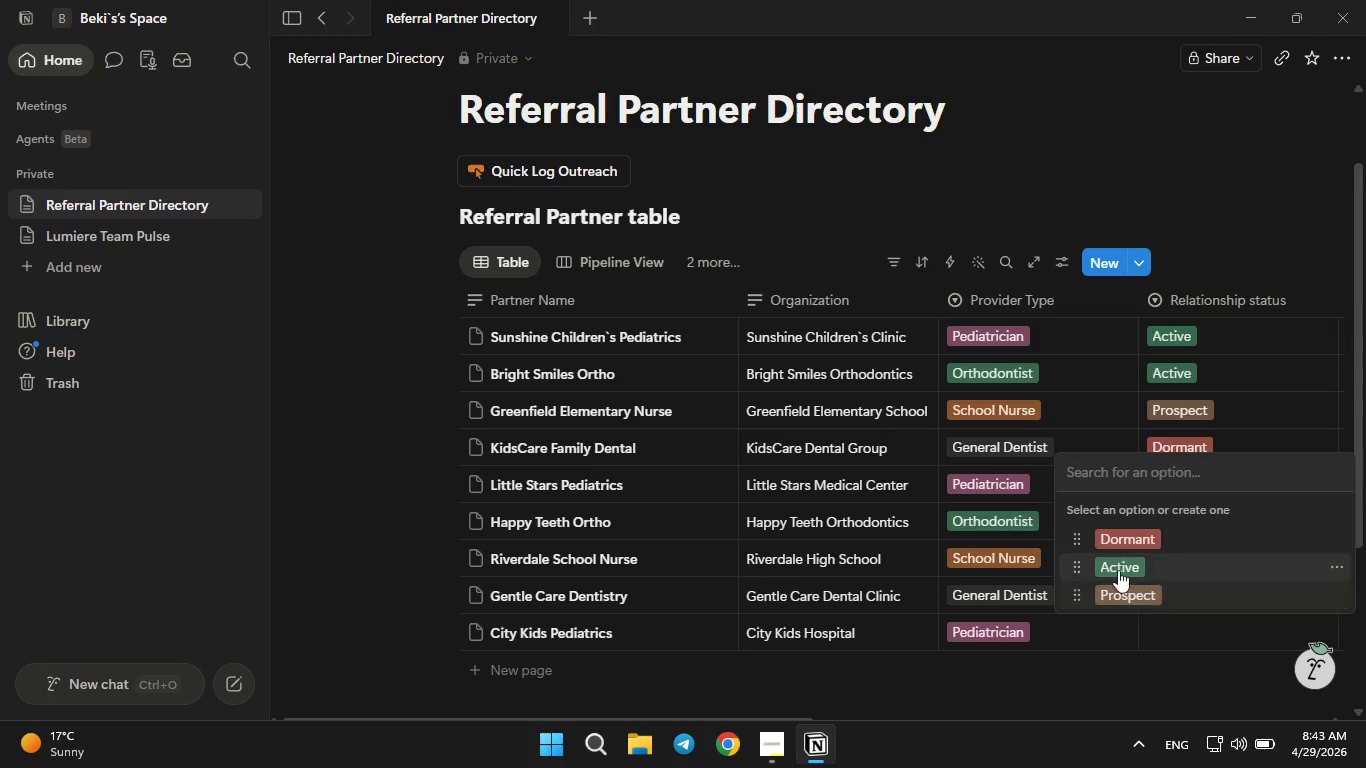 
left_click([1115, 567])
 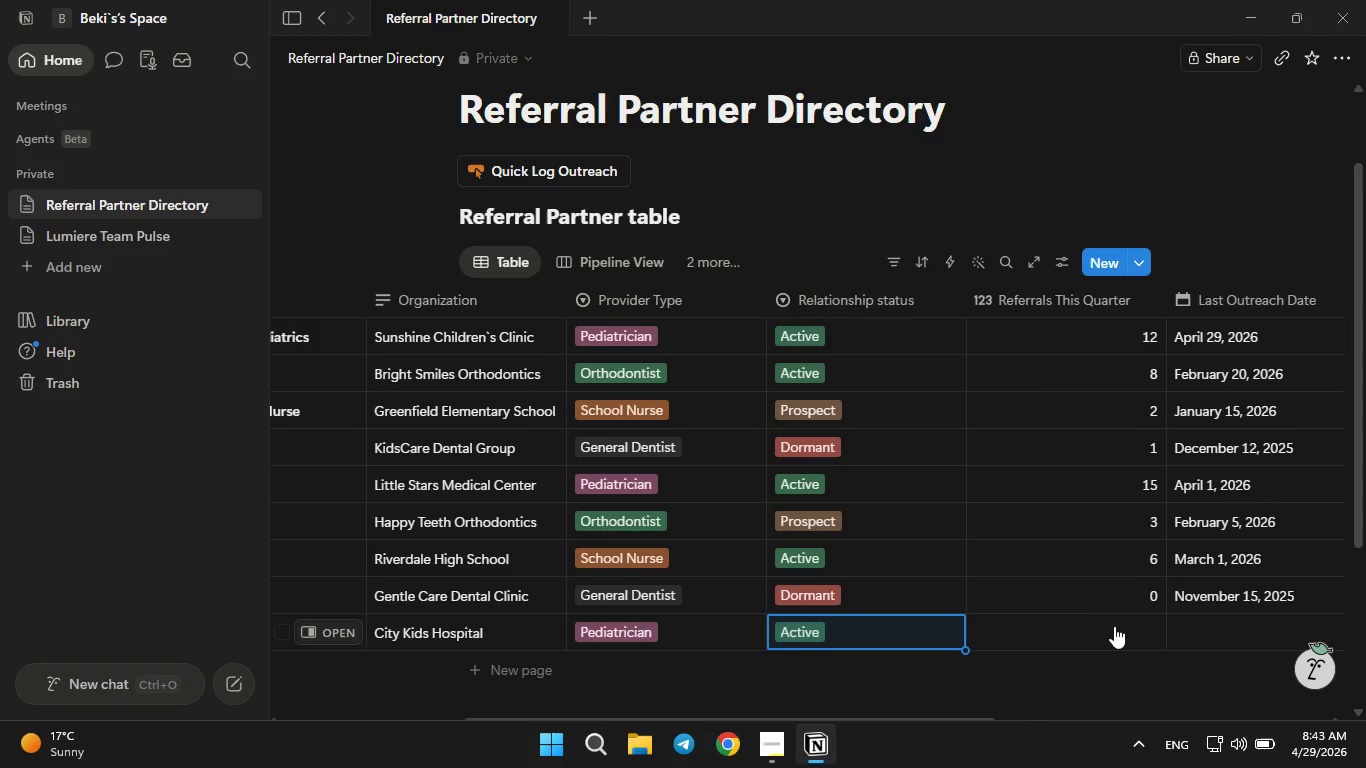 
left_click([1122, 629])
 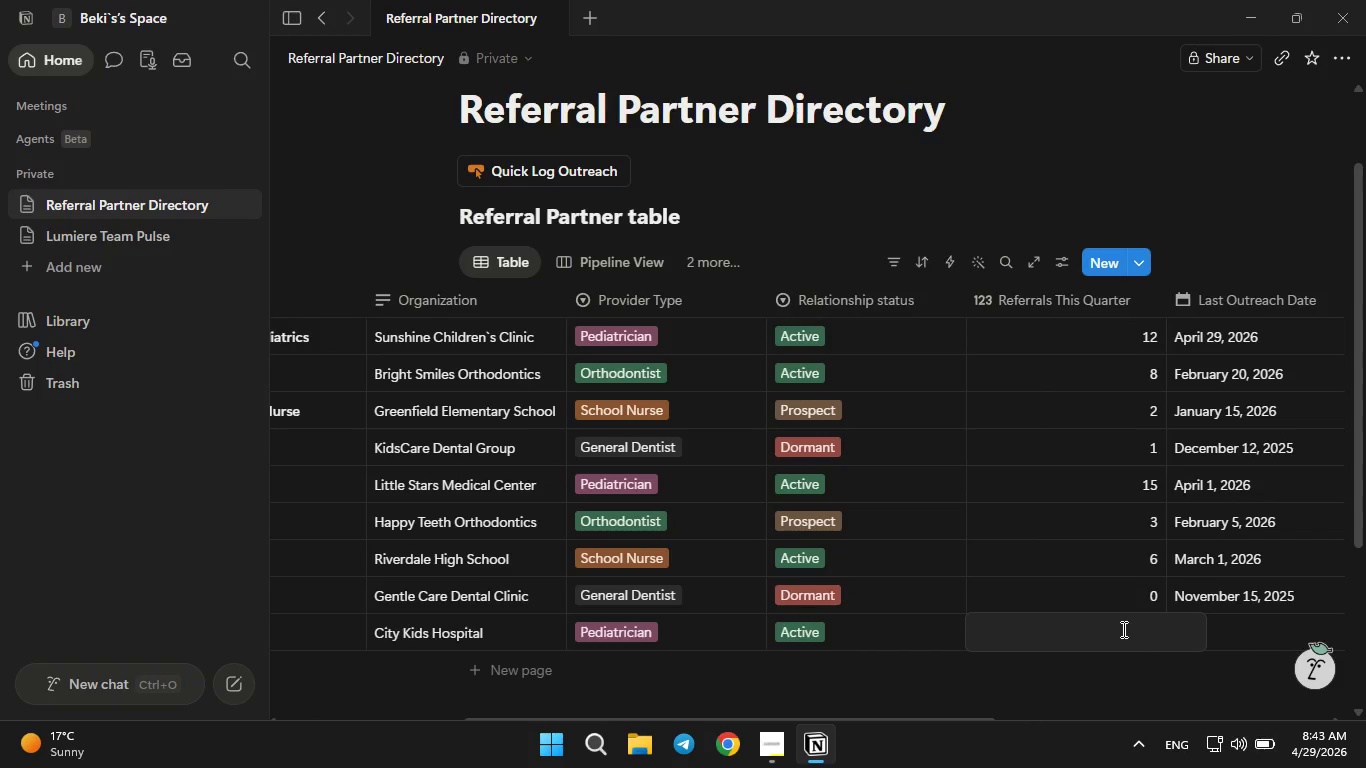 
key(9)
 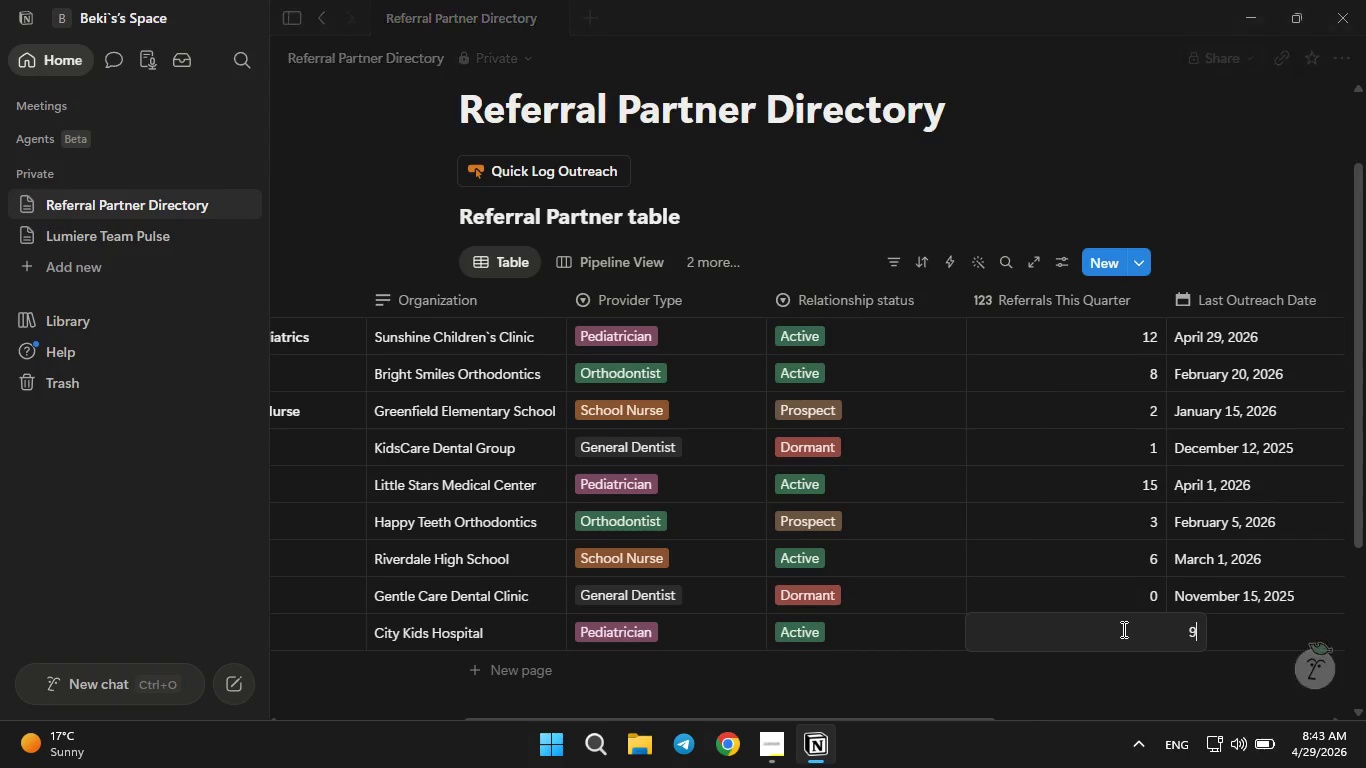 
key(Enter)
 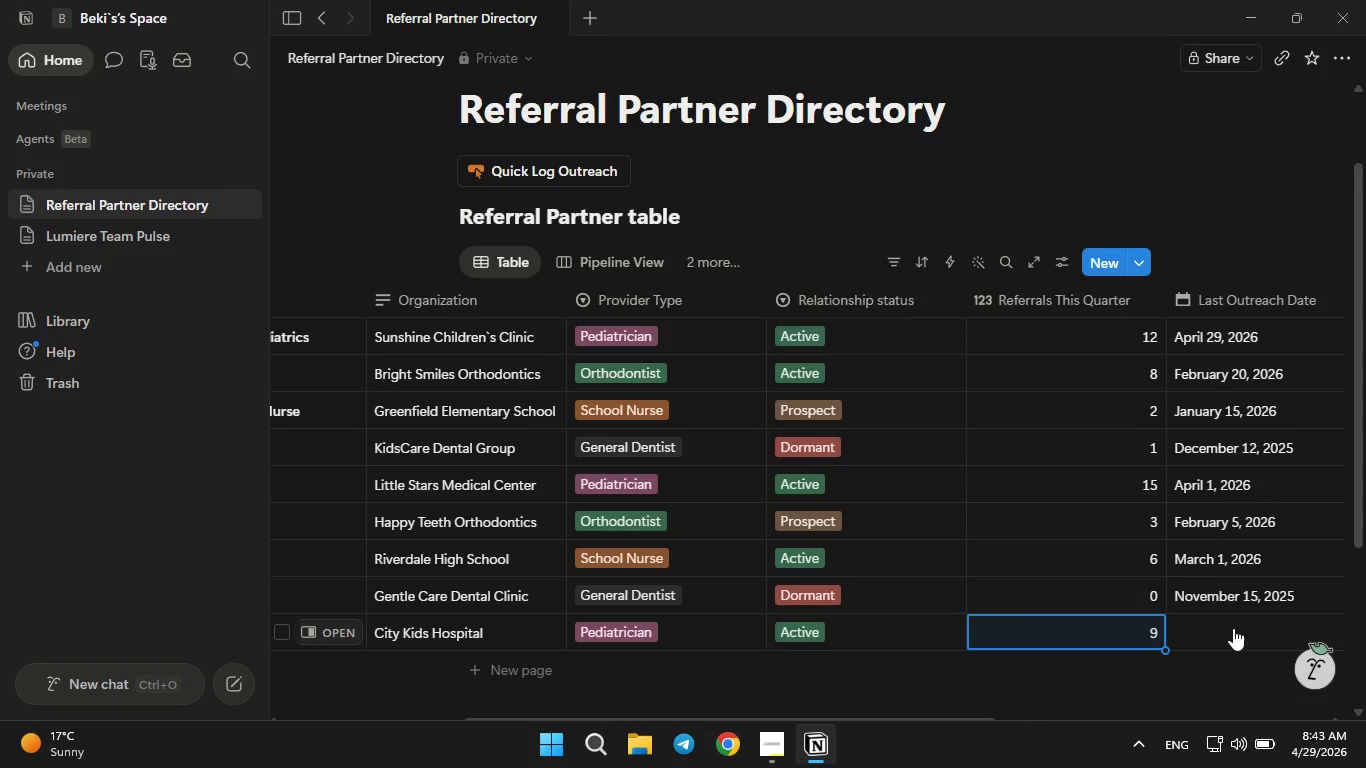 
left_click([1232, 627])
 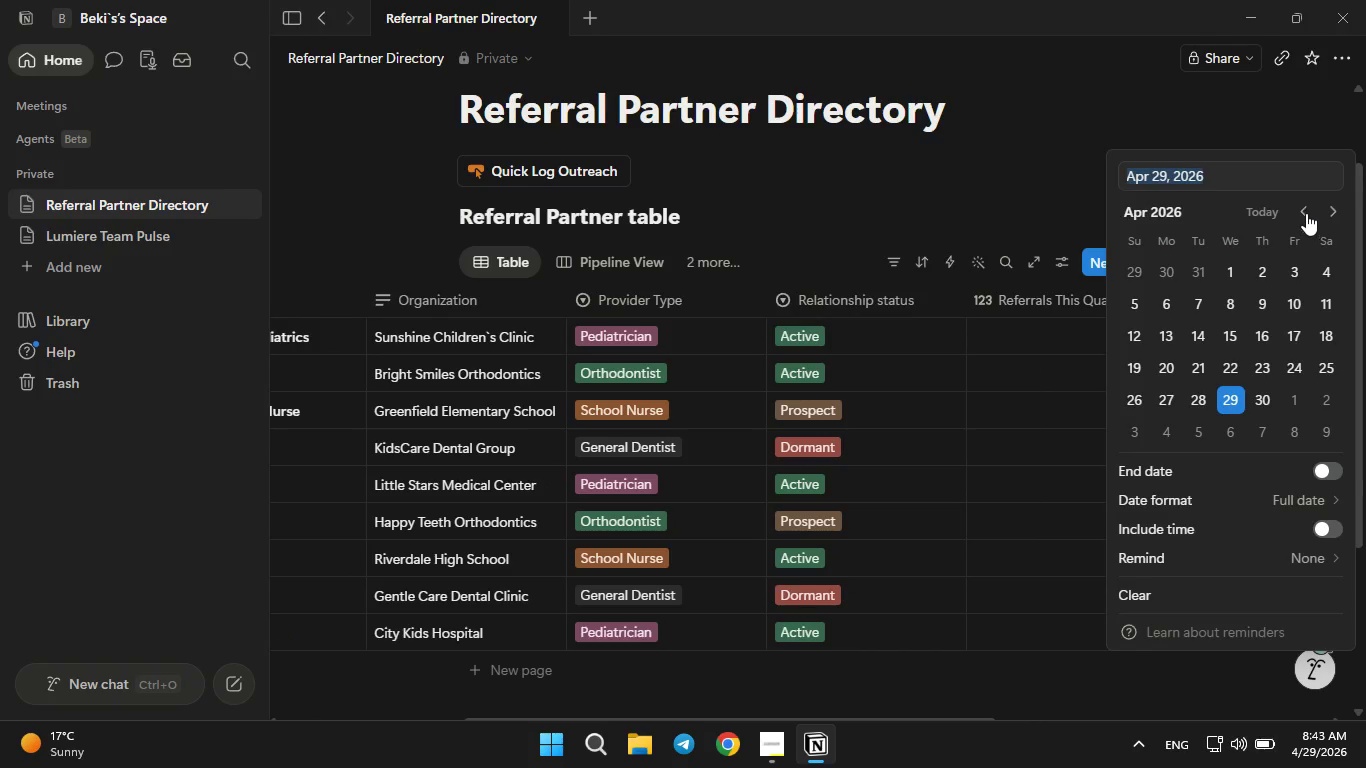 
left_click([1300, 213])
 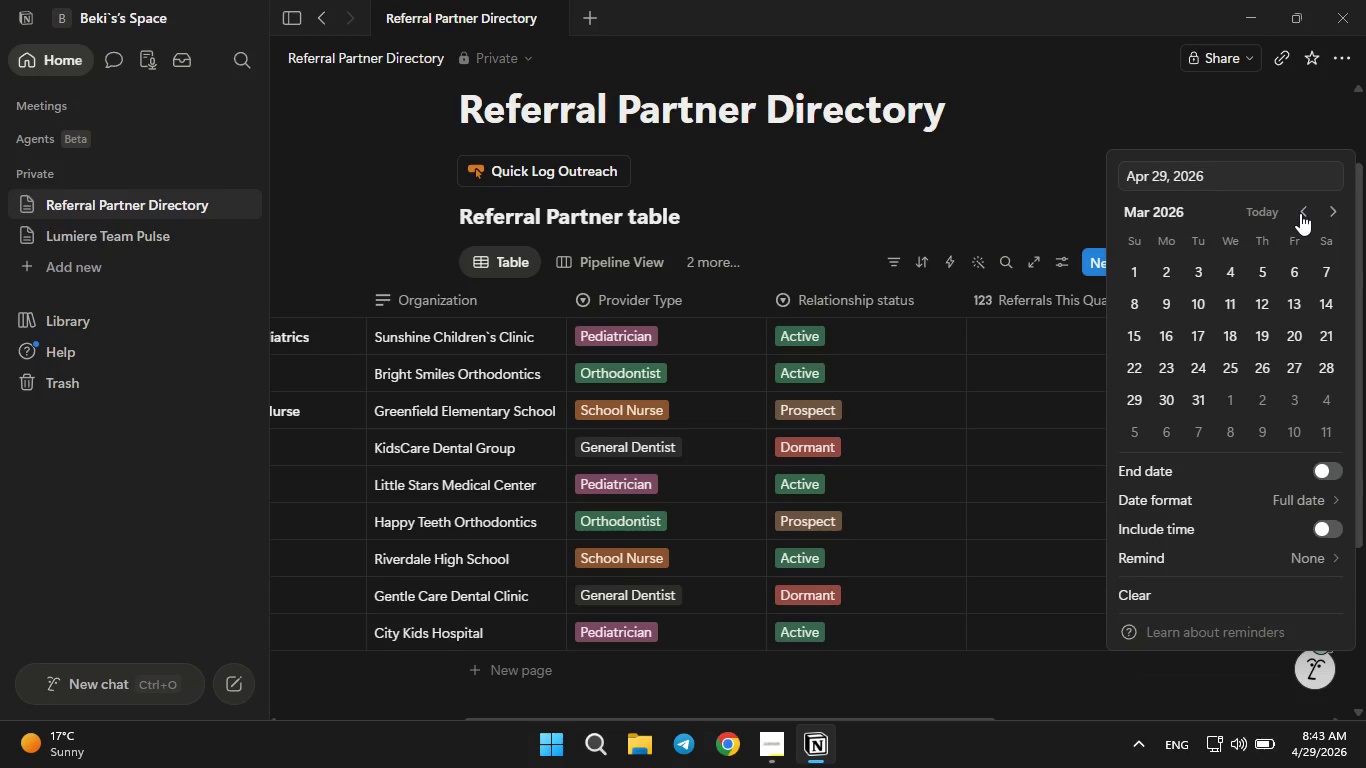 
left_click([1300, 213])
 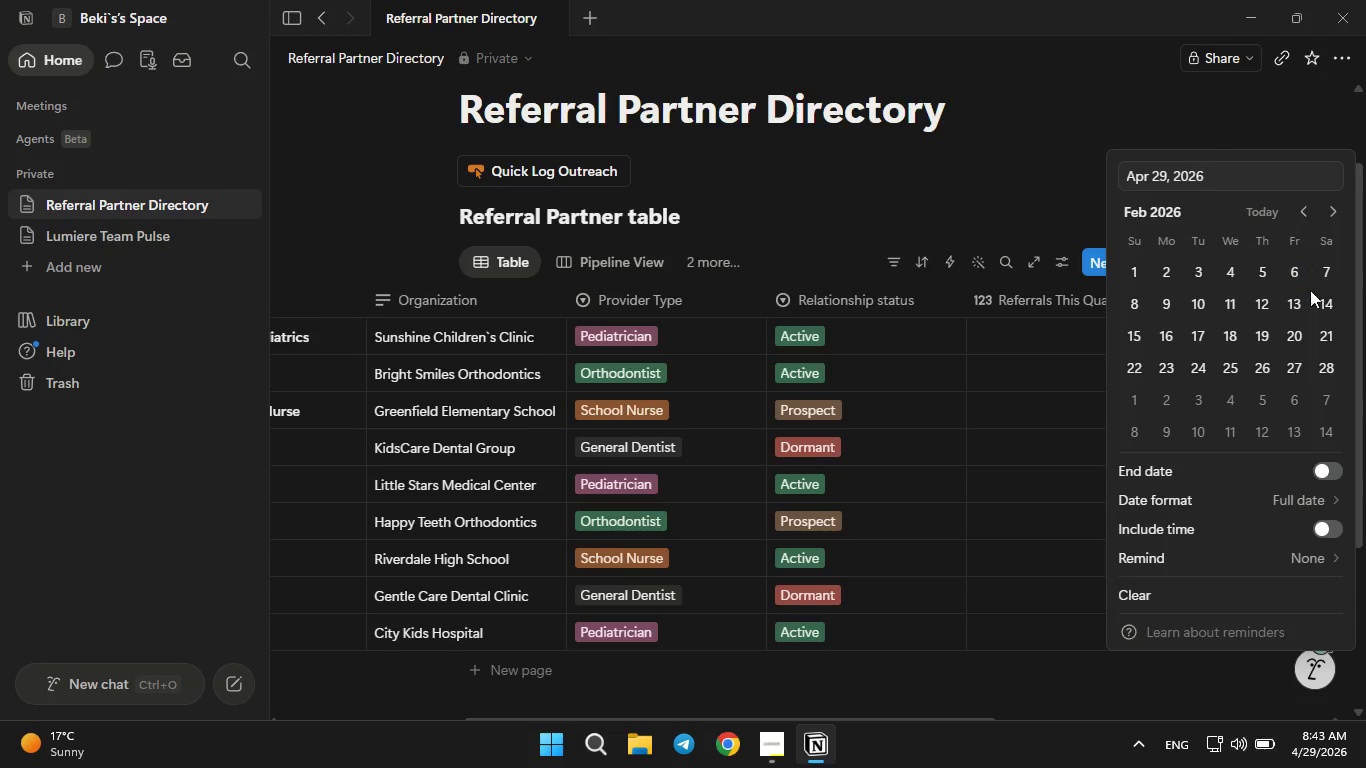 
left_click([1231, 362])
 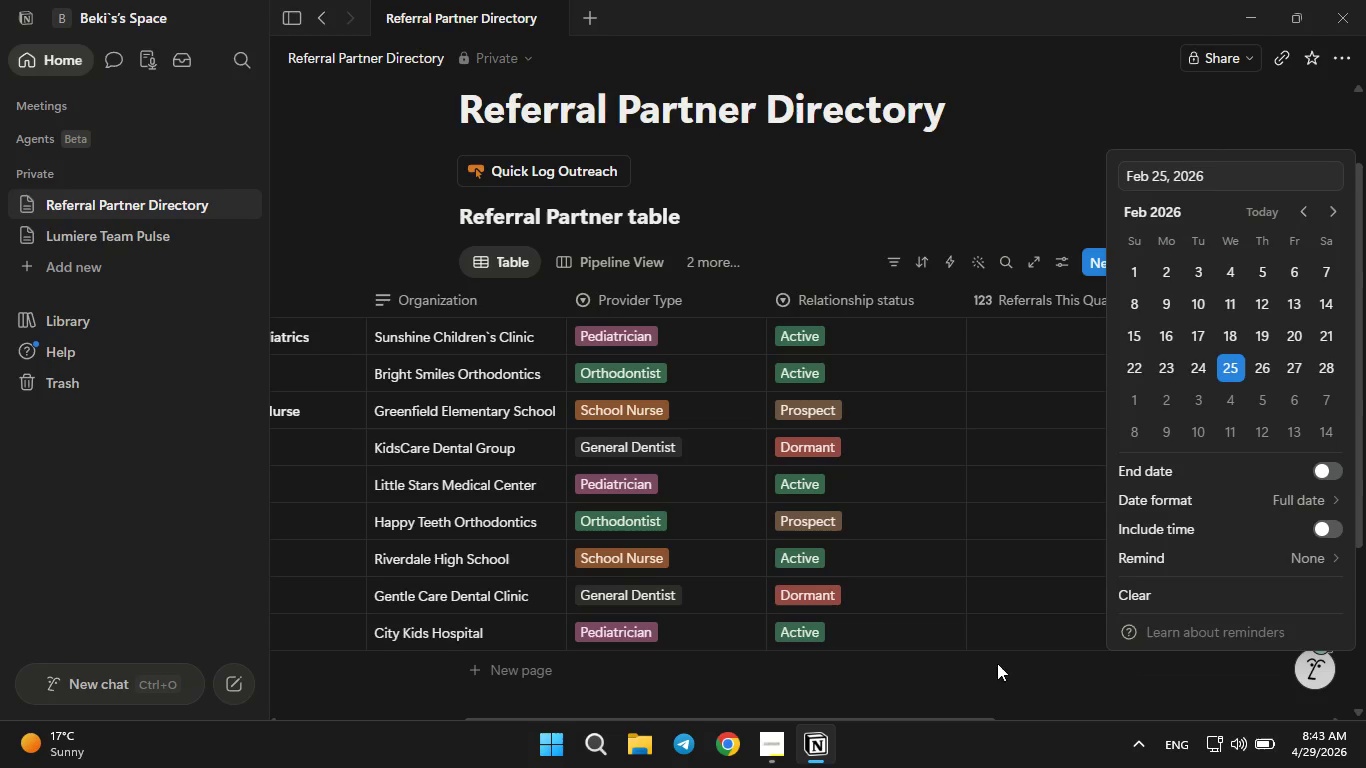 
left_click([982, 698])
 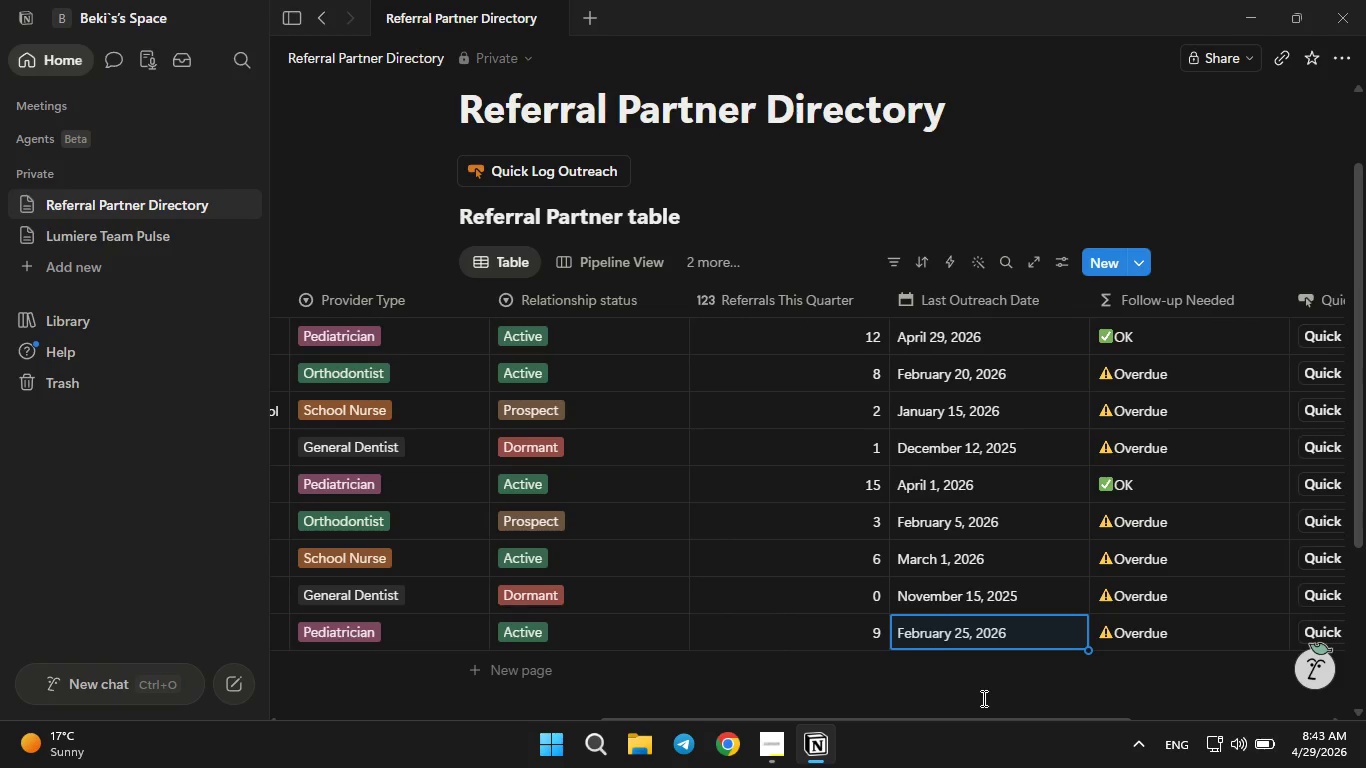 
wait(8.53)
 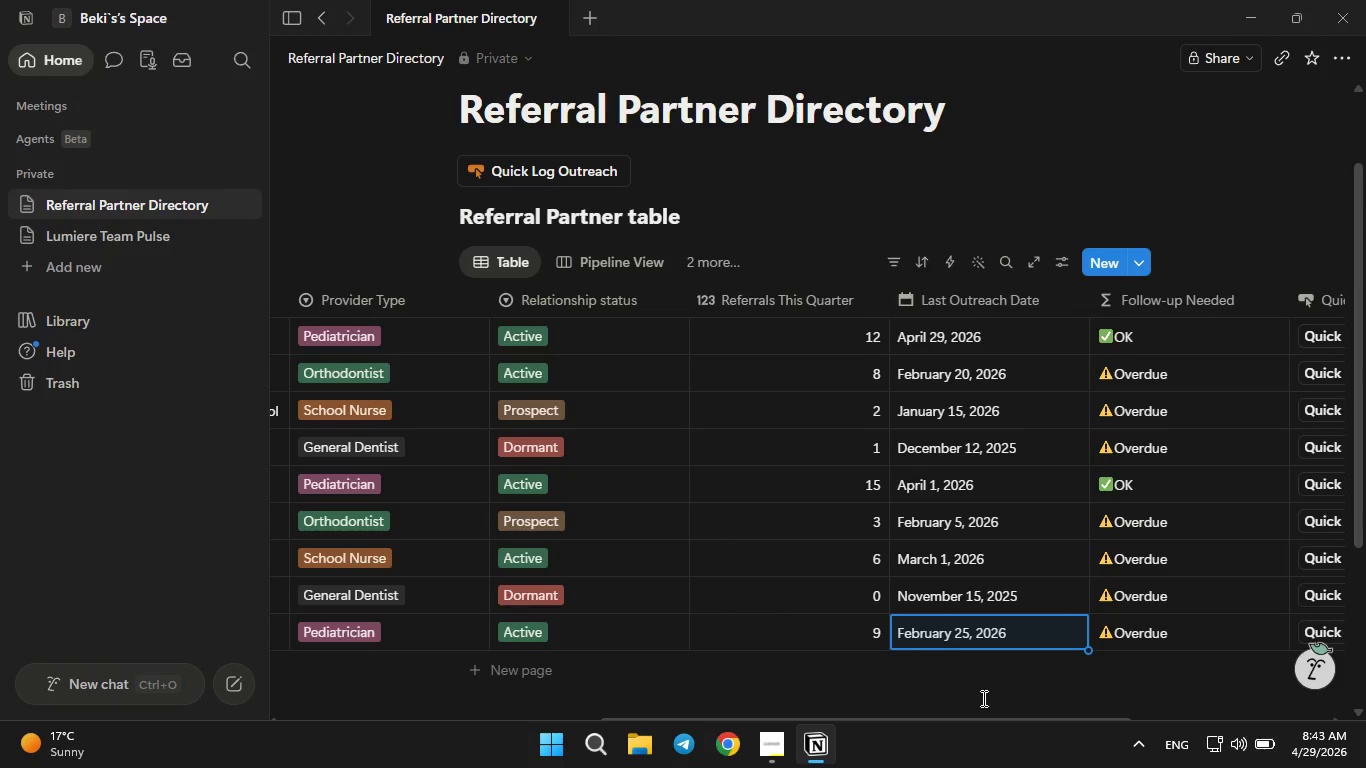 
left_click([999, 630])
 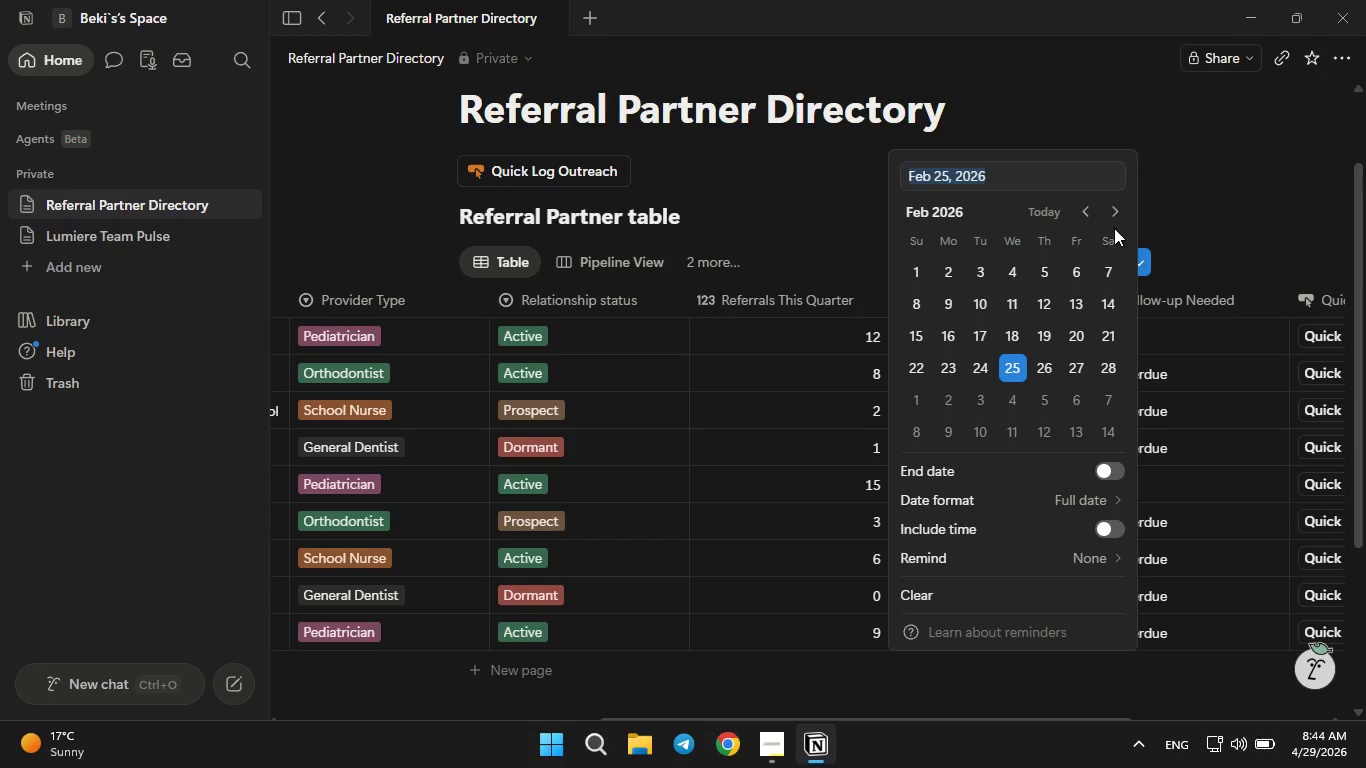 
left_click([1116, 217])
 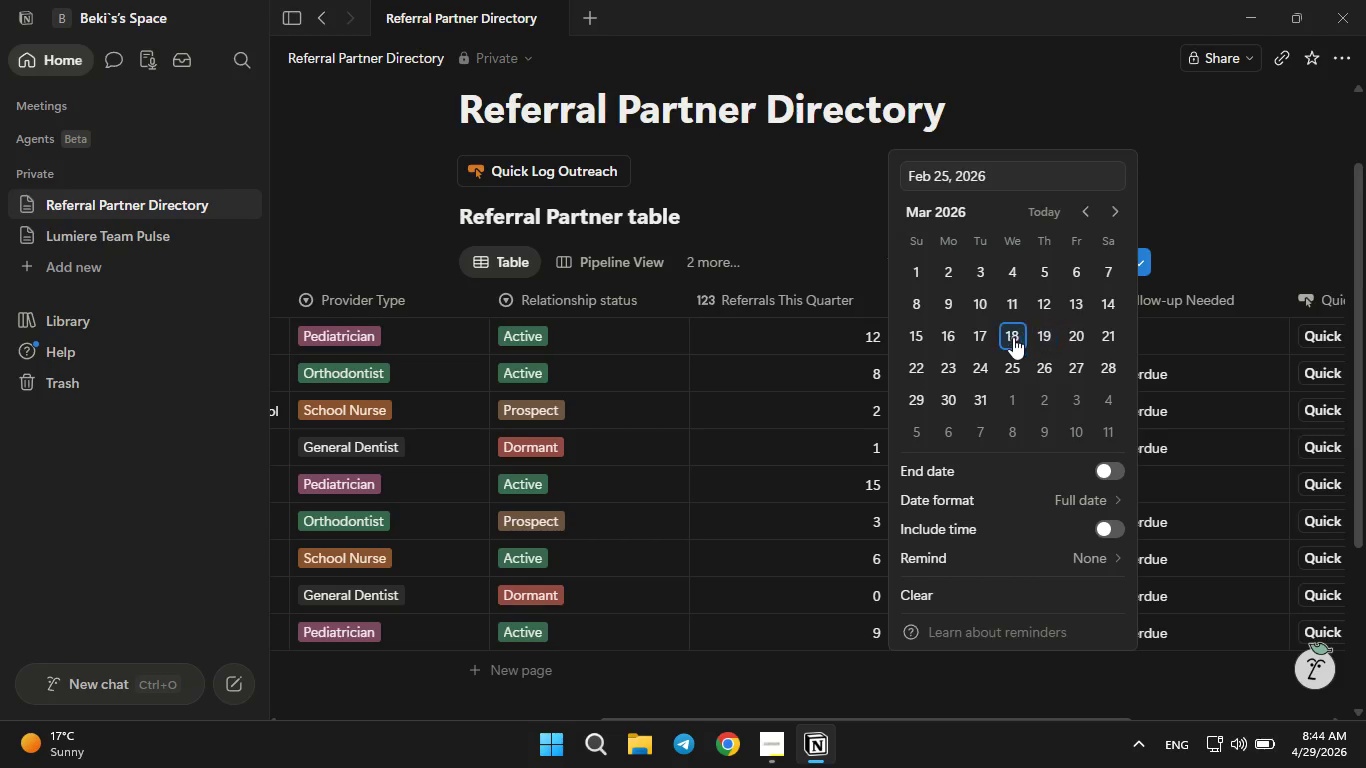 
left_click([1010, 336])
 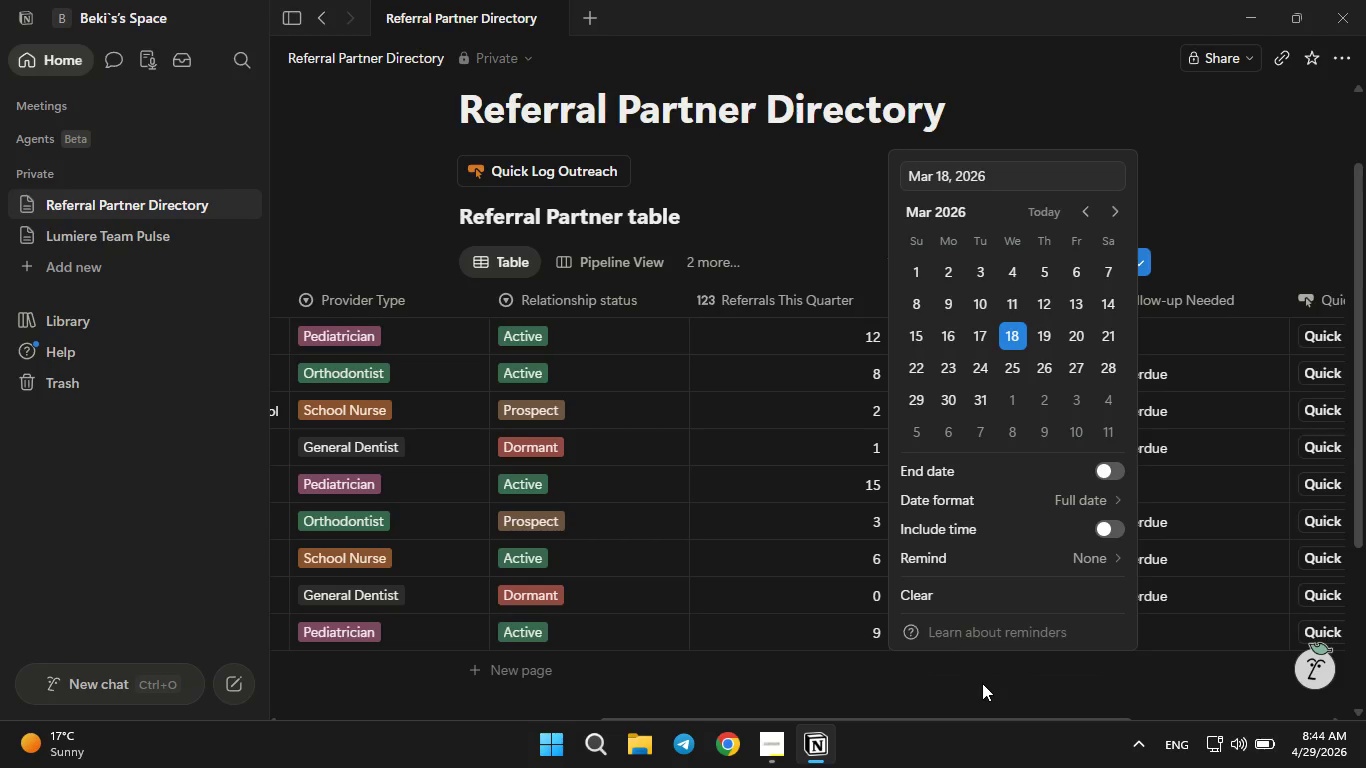 
left_click([980, 685])
 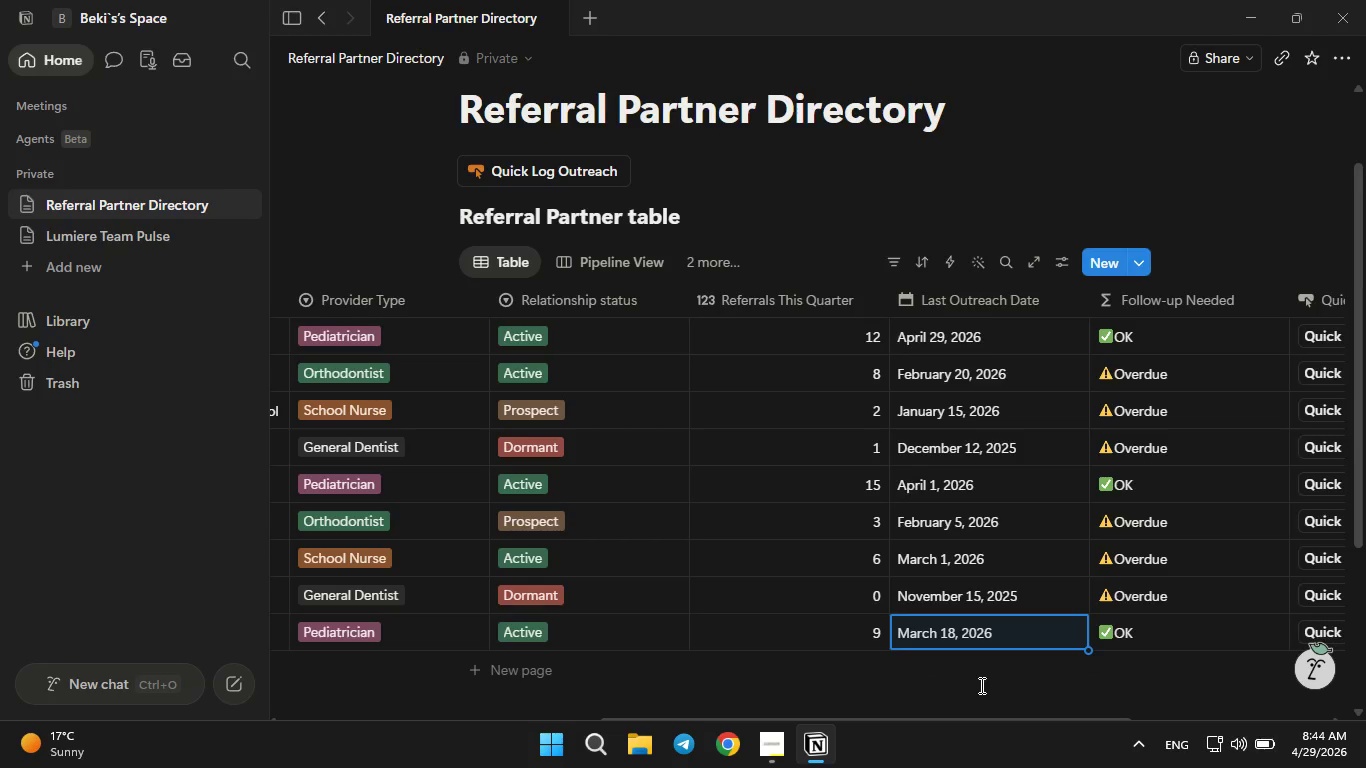 
mouse_move([992, 662])
 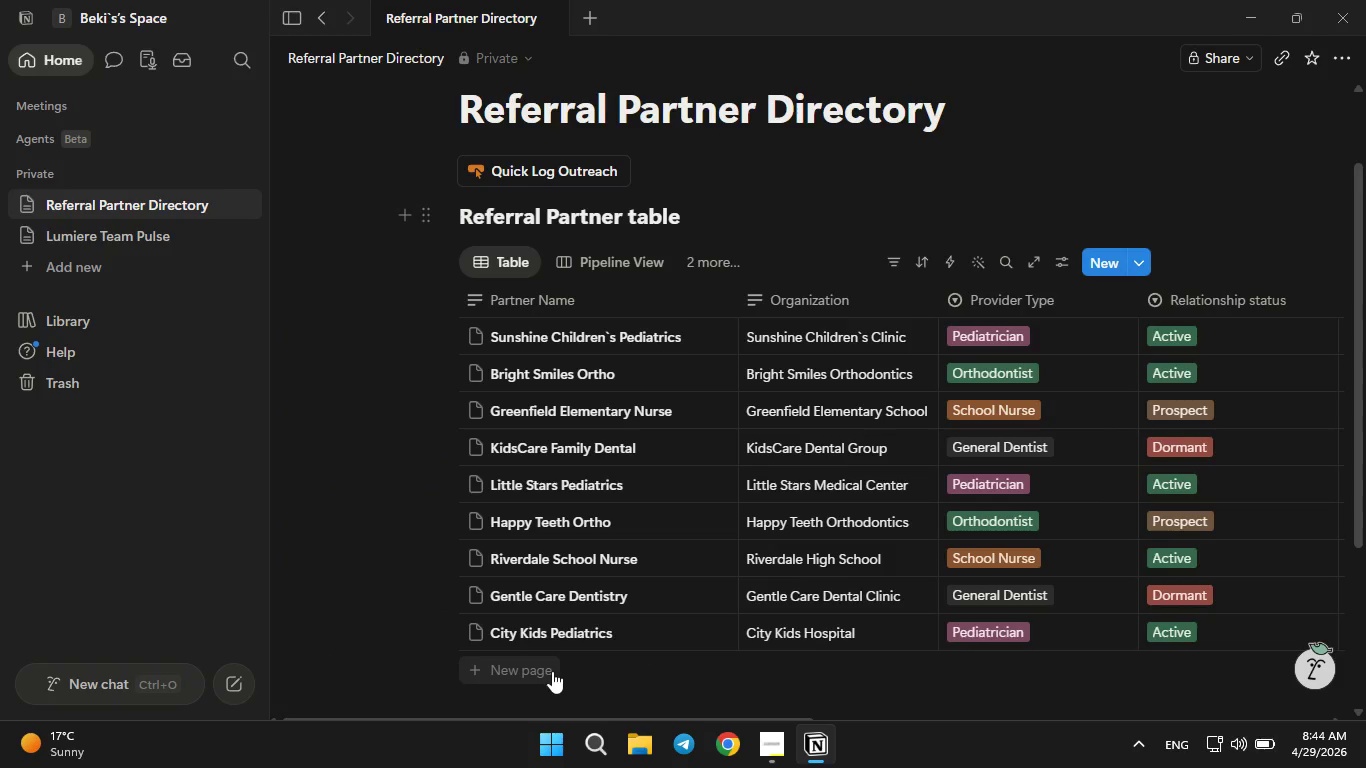 
left_click([552, 671])
 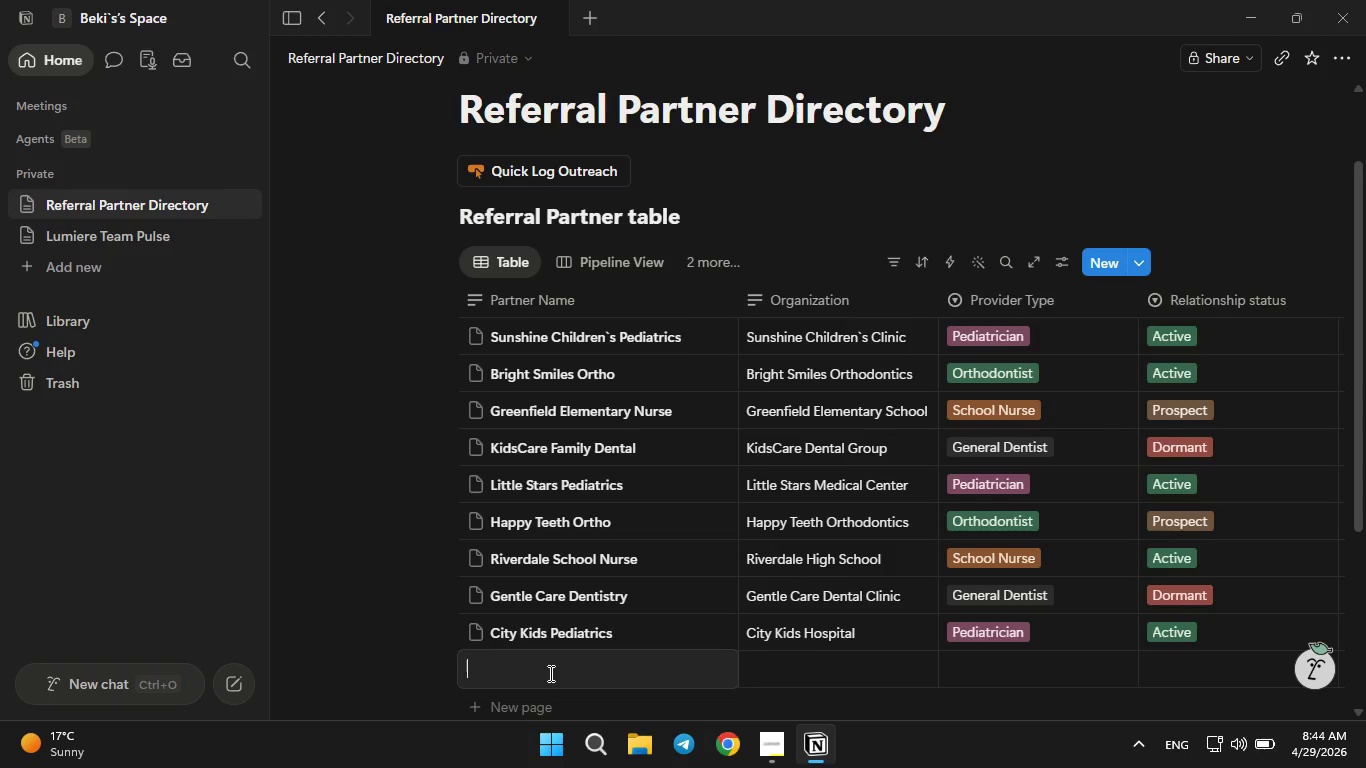 
type(SmileWorks Dental)
key(Tab)
type(SmileWorks Clinic)
key(Tab)
 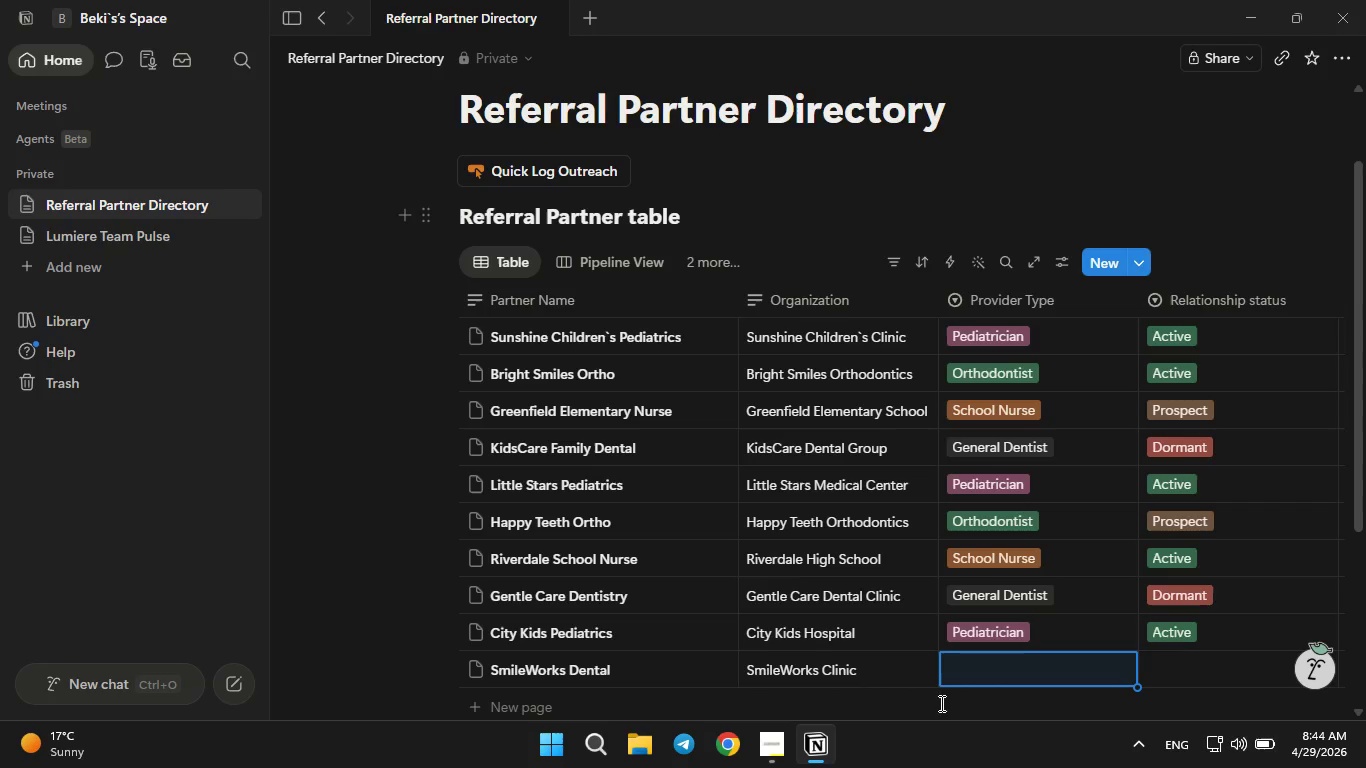 
left_click([979, 685])
 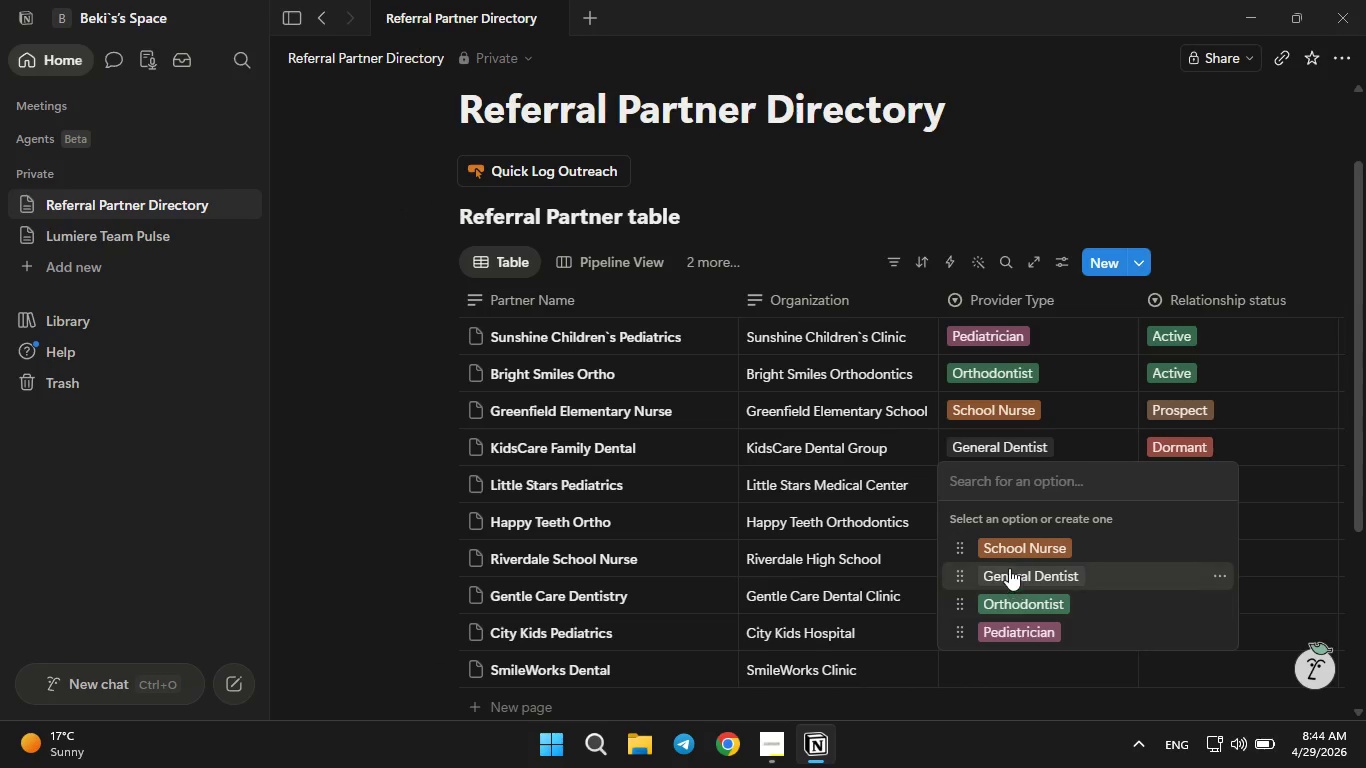 
left_click([1008, 566])
 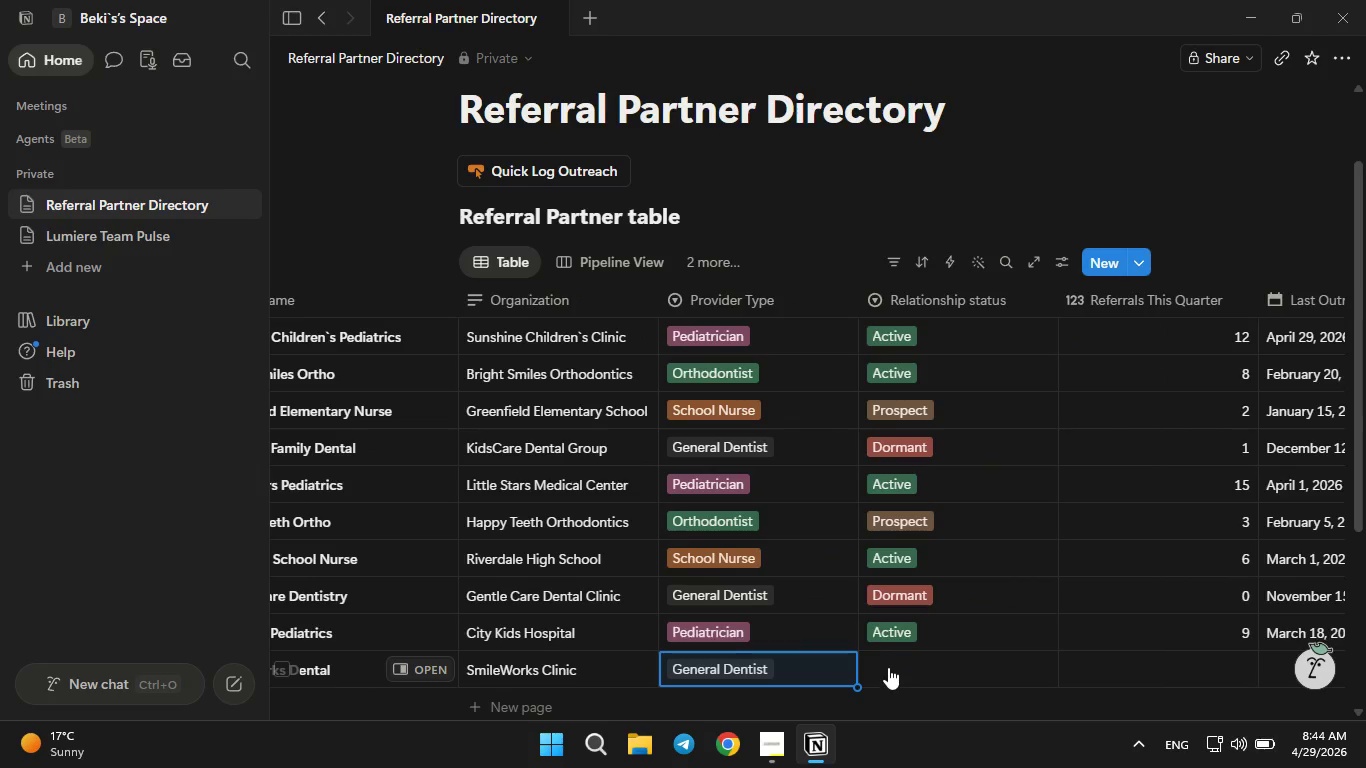 
left_click([886, 670])
 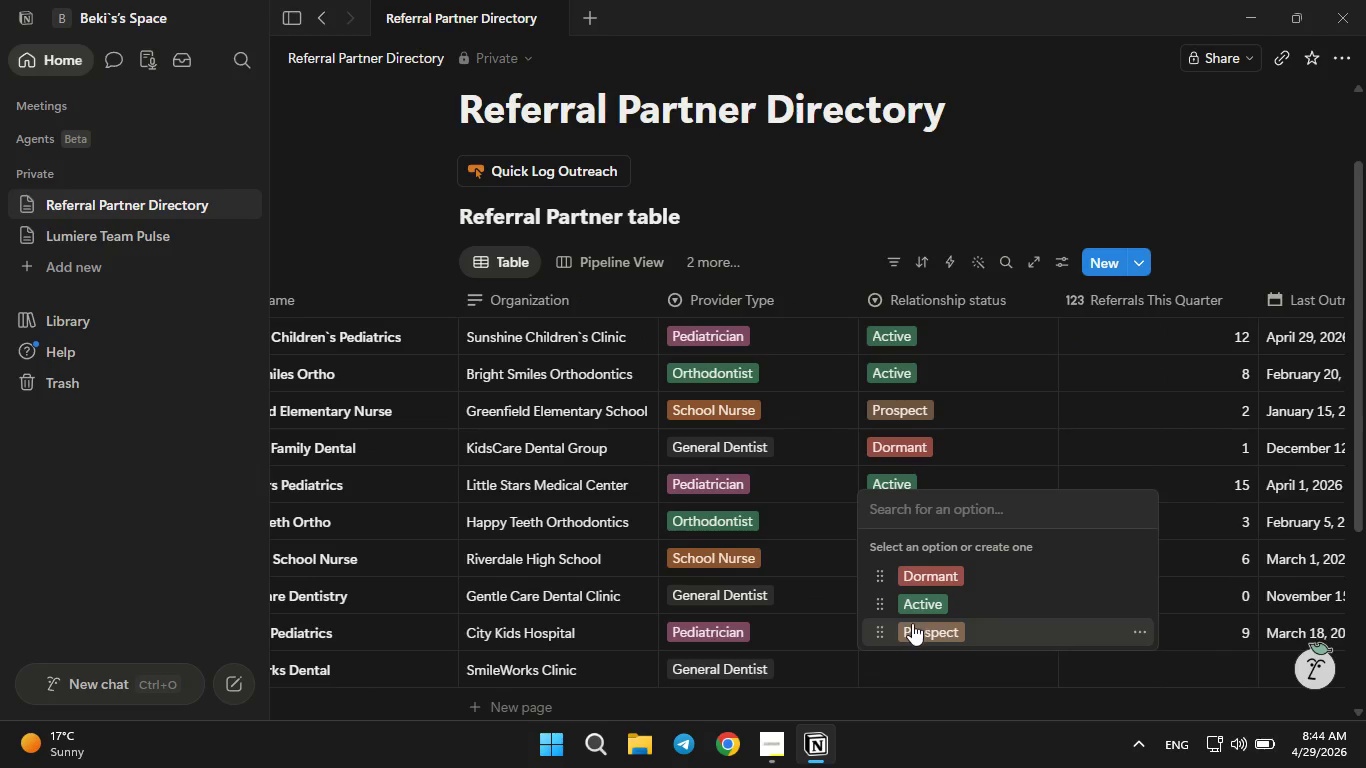 
left_click([912, 628])
 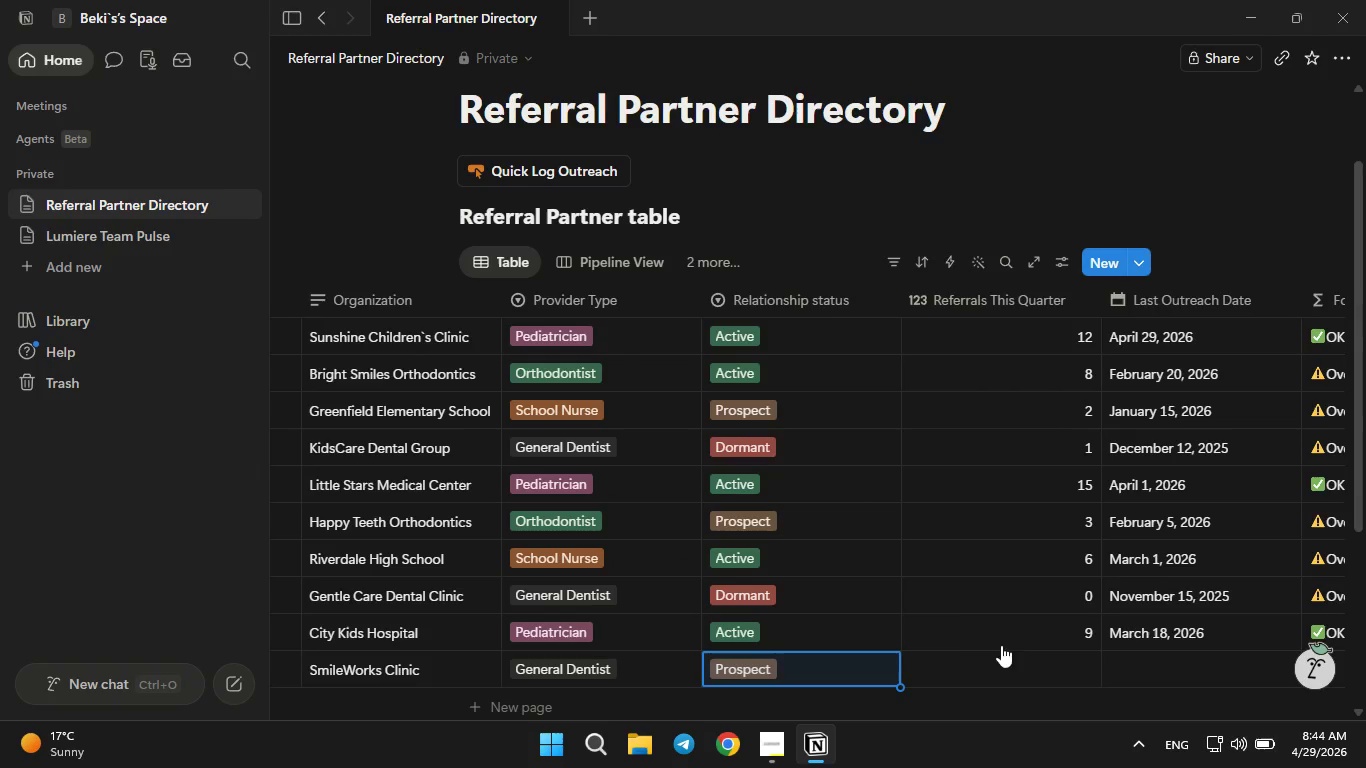 
left_click([1065, 665])
 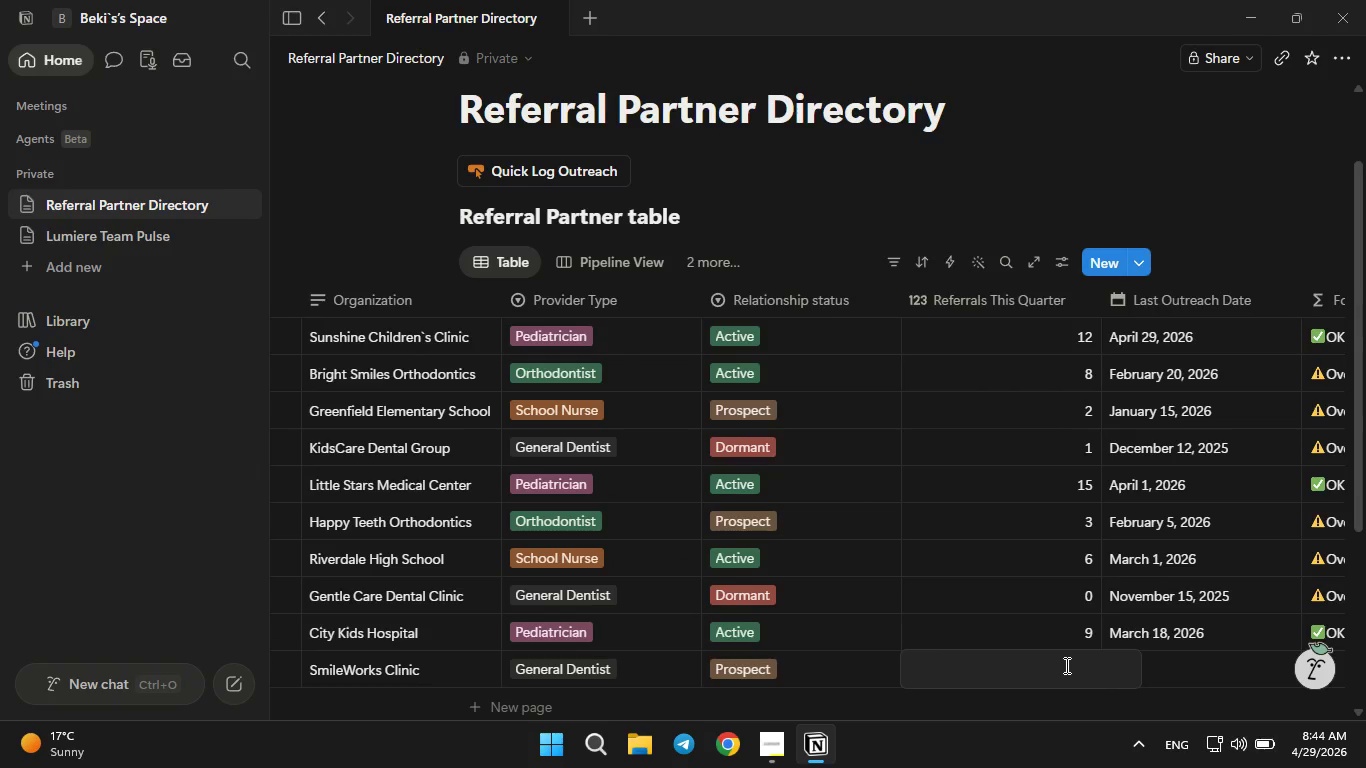 
key(4)
 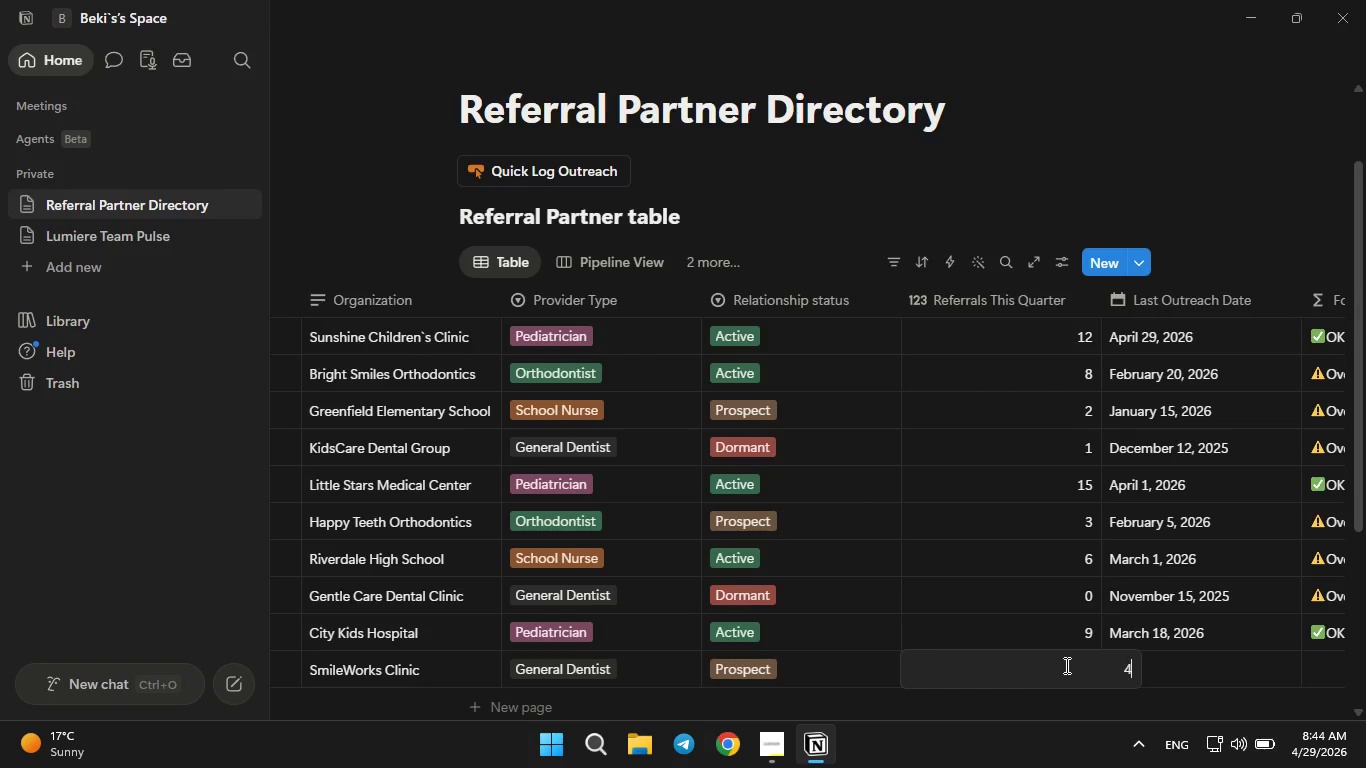 
key(Enter)
 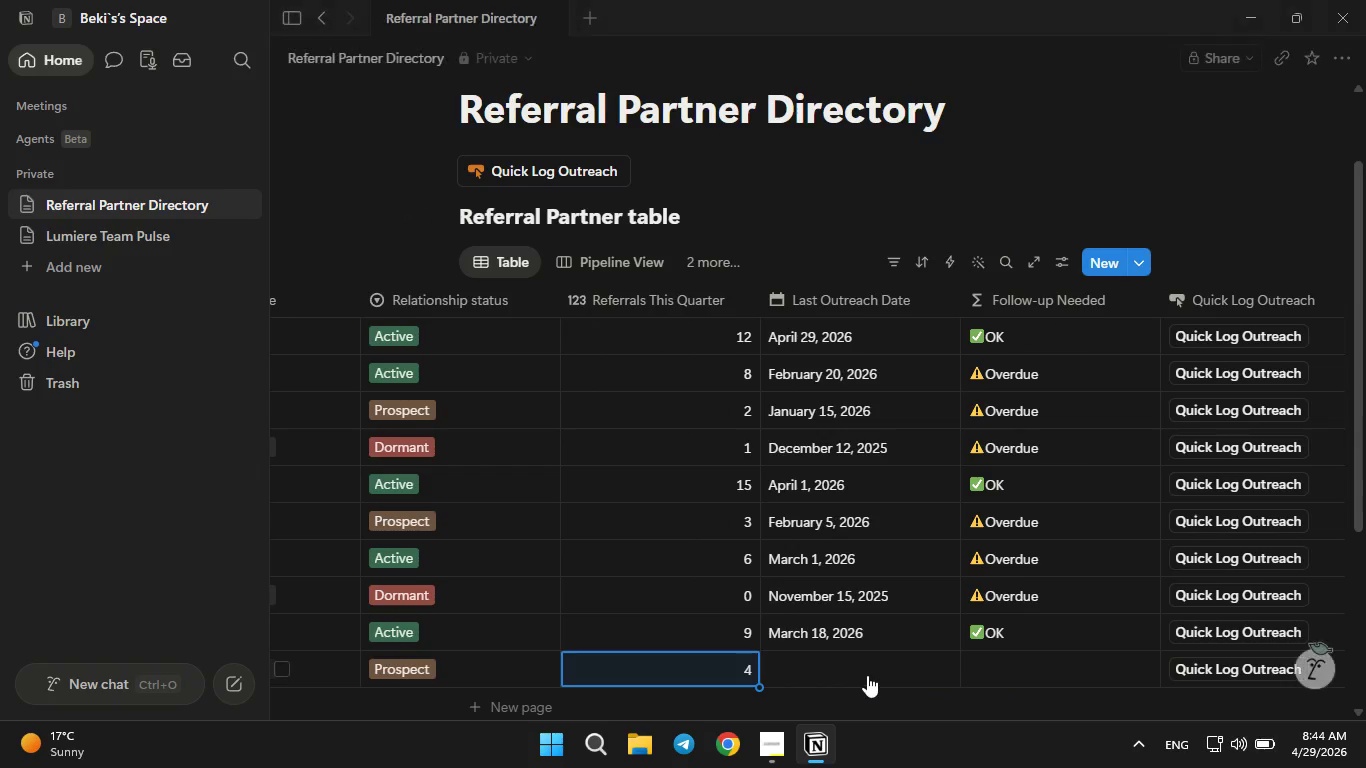 
left_click([862, 668])
 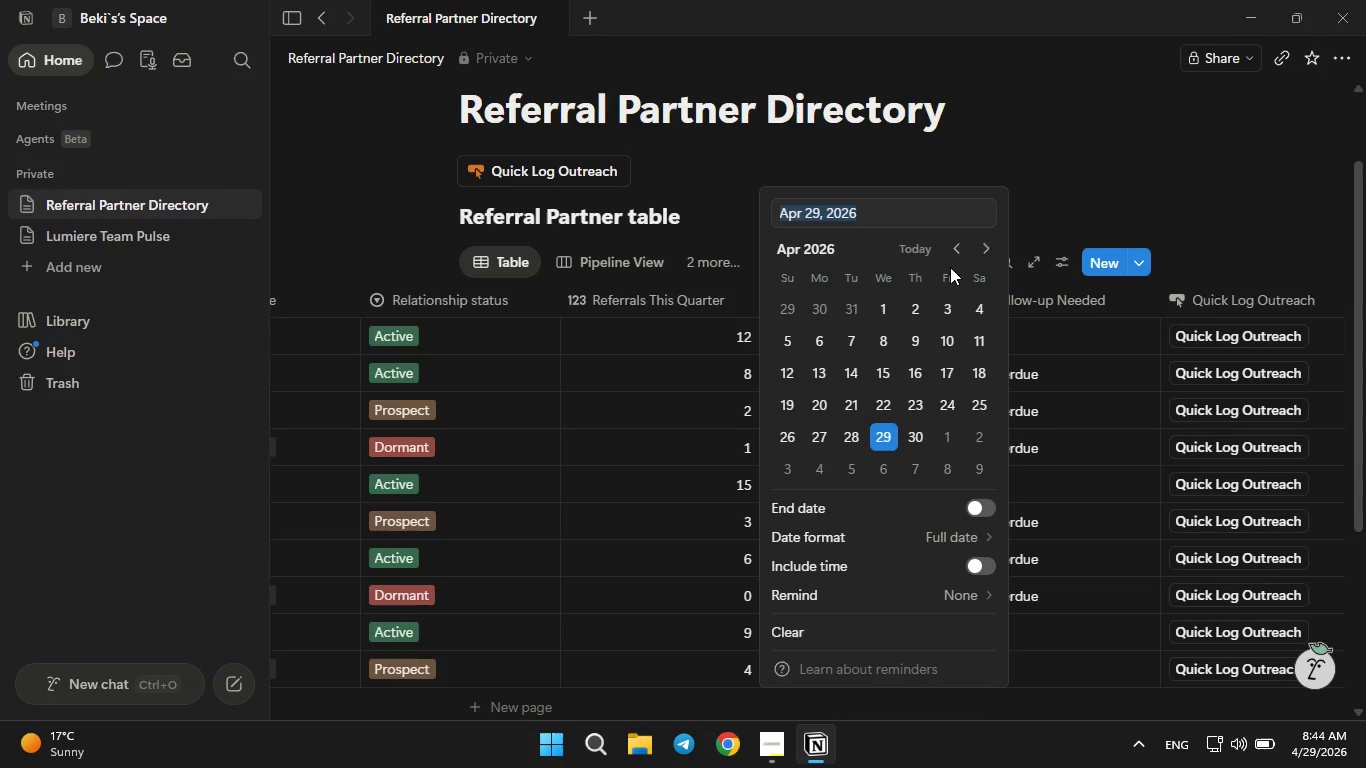 
left_click([952, 249])
 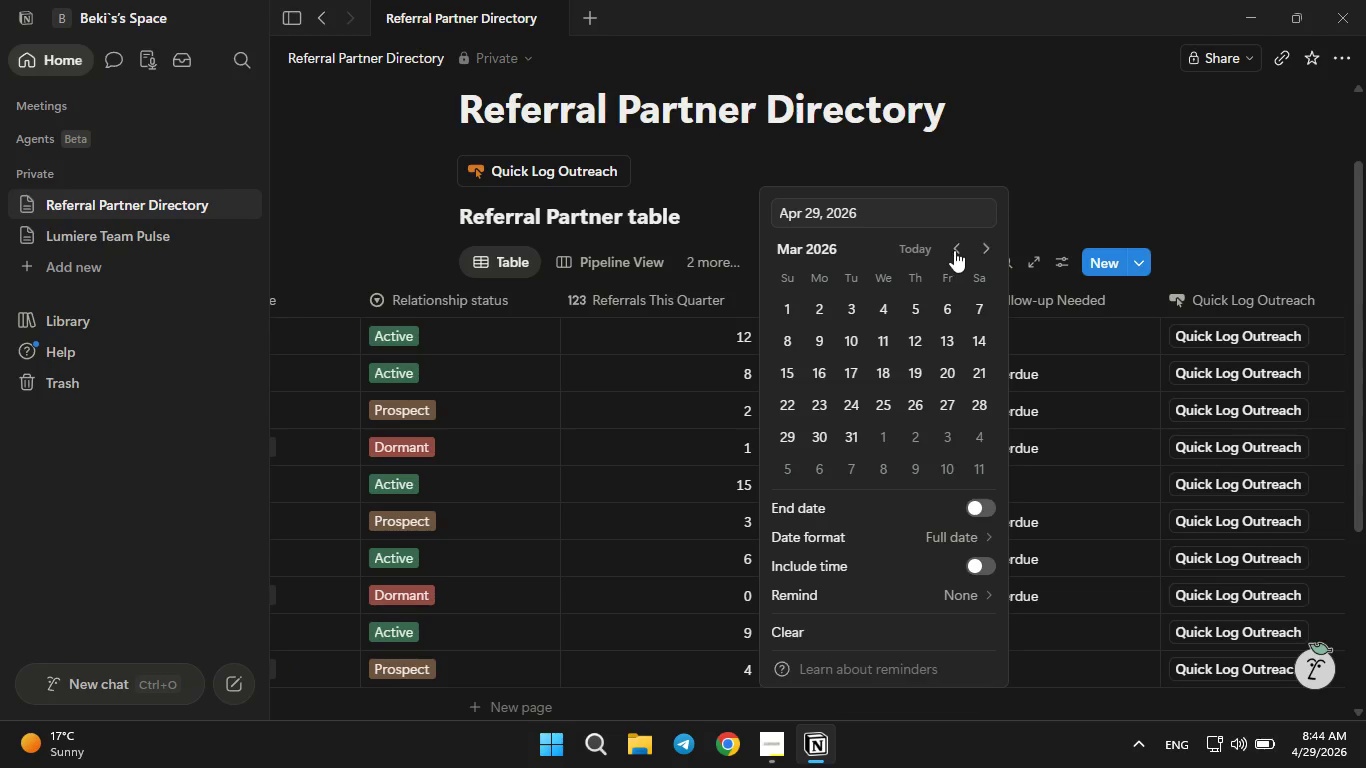 
left_click([954, 250])
 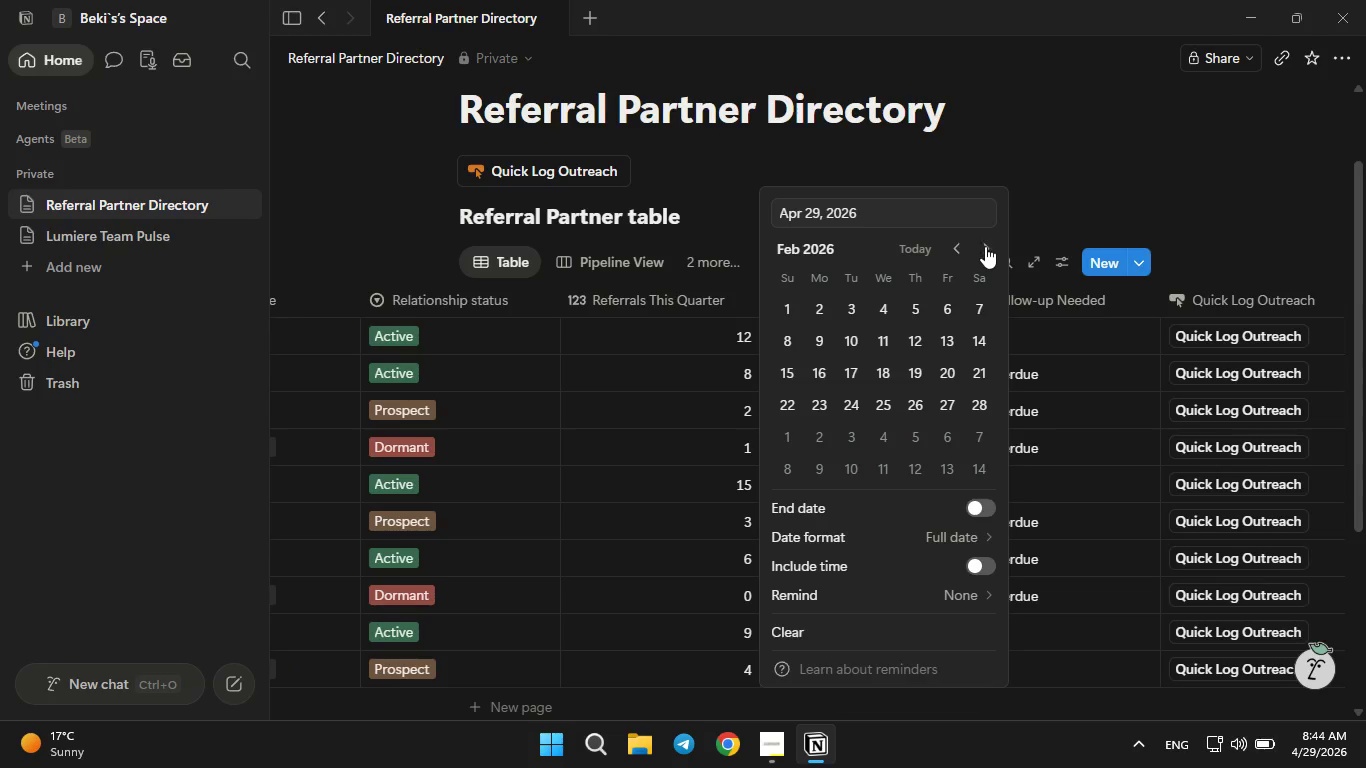 
left_click([985, 246])
 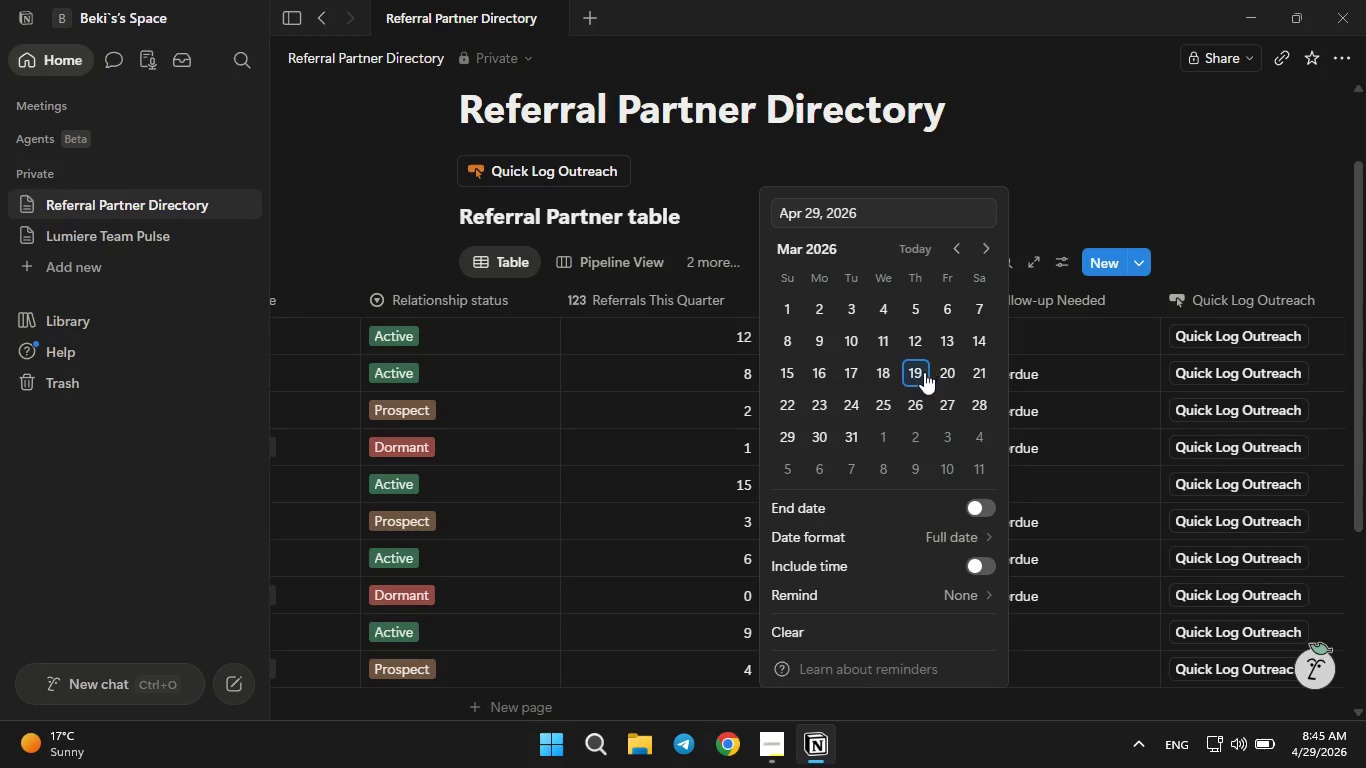 
wait(7.94)
 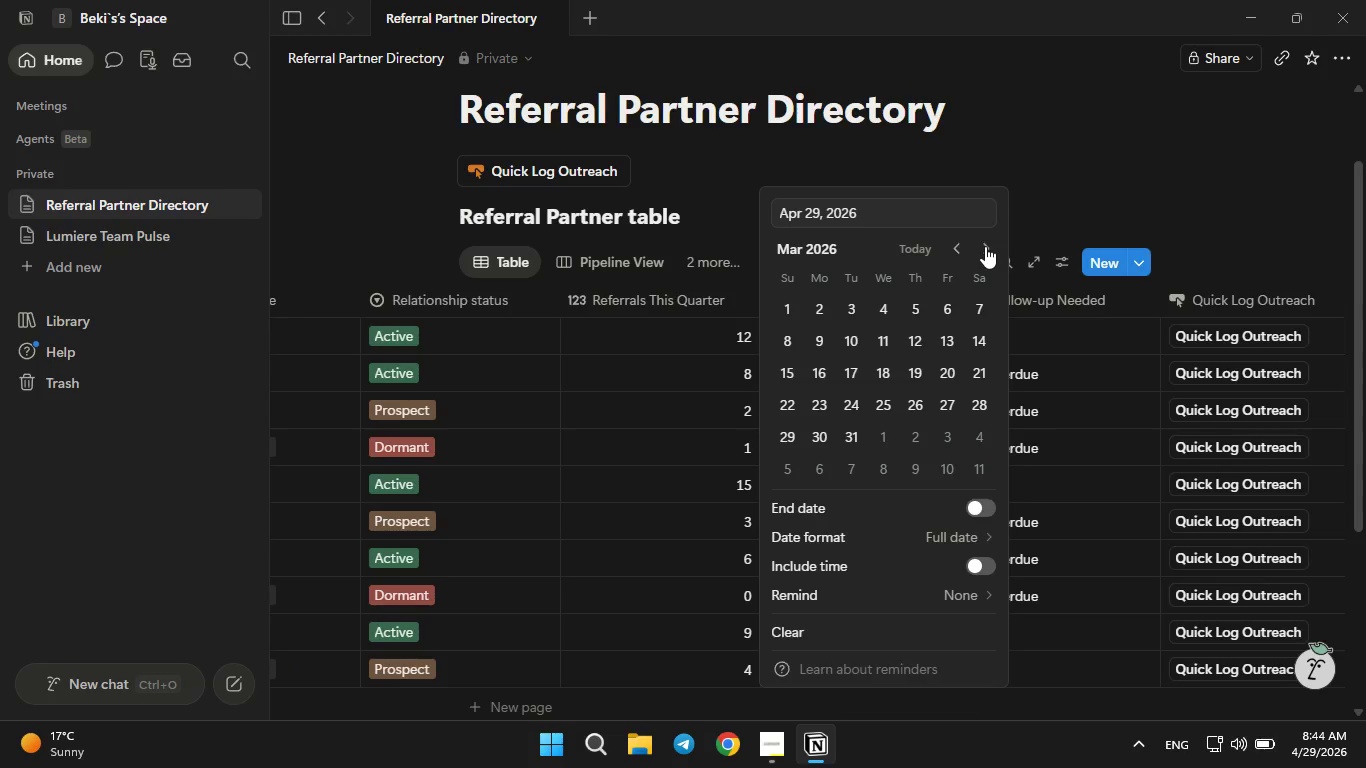 
left_click([944, 379])
 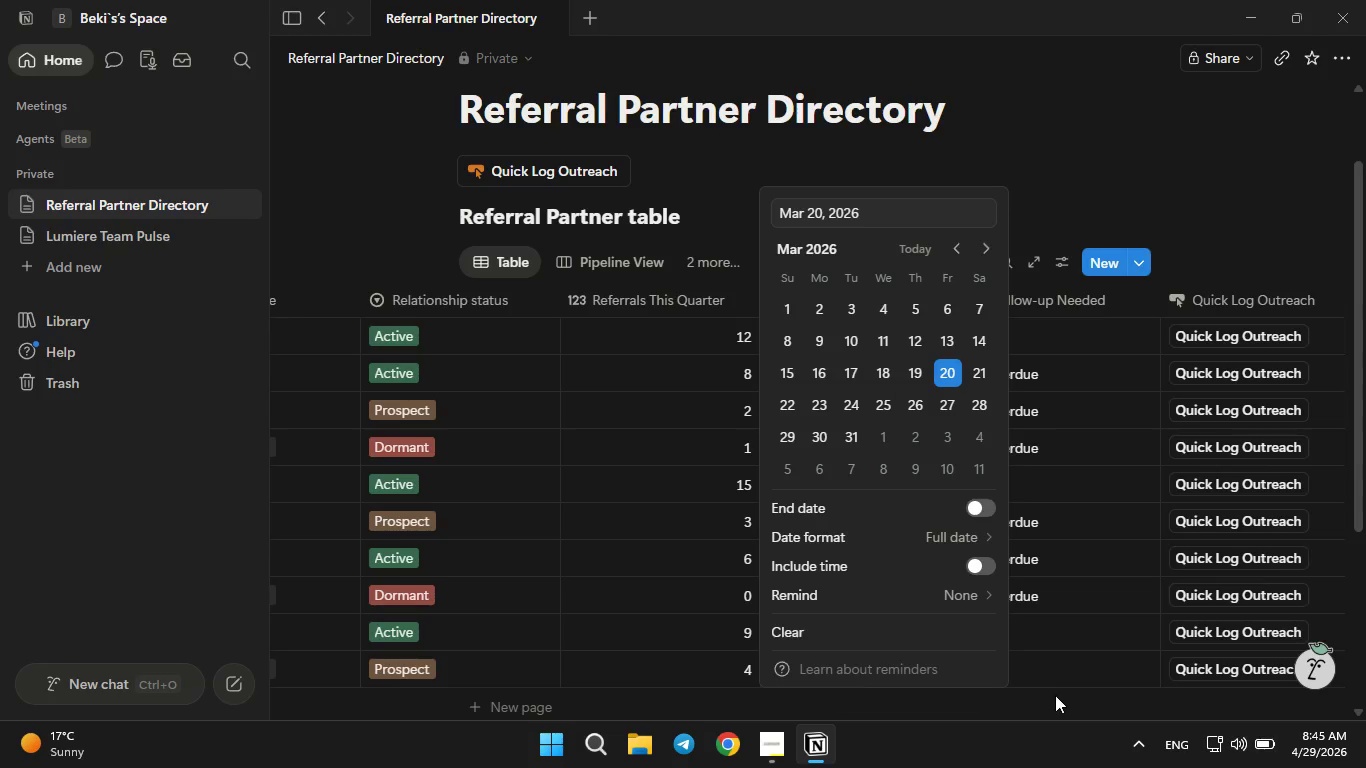 
left_click([1042, 701])
 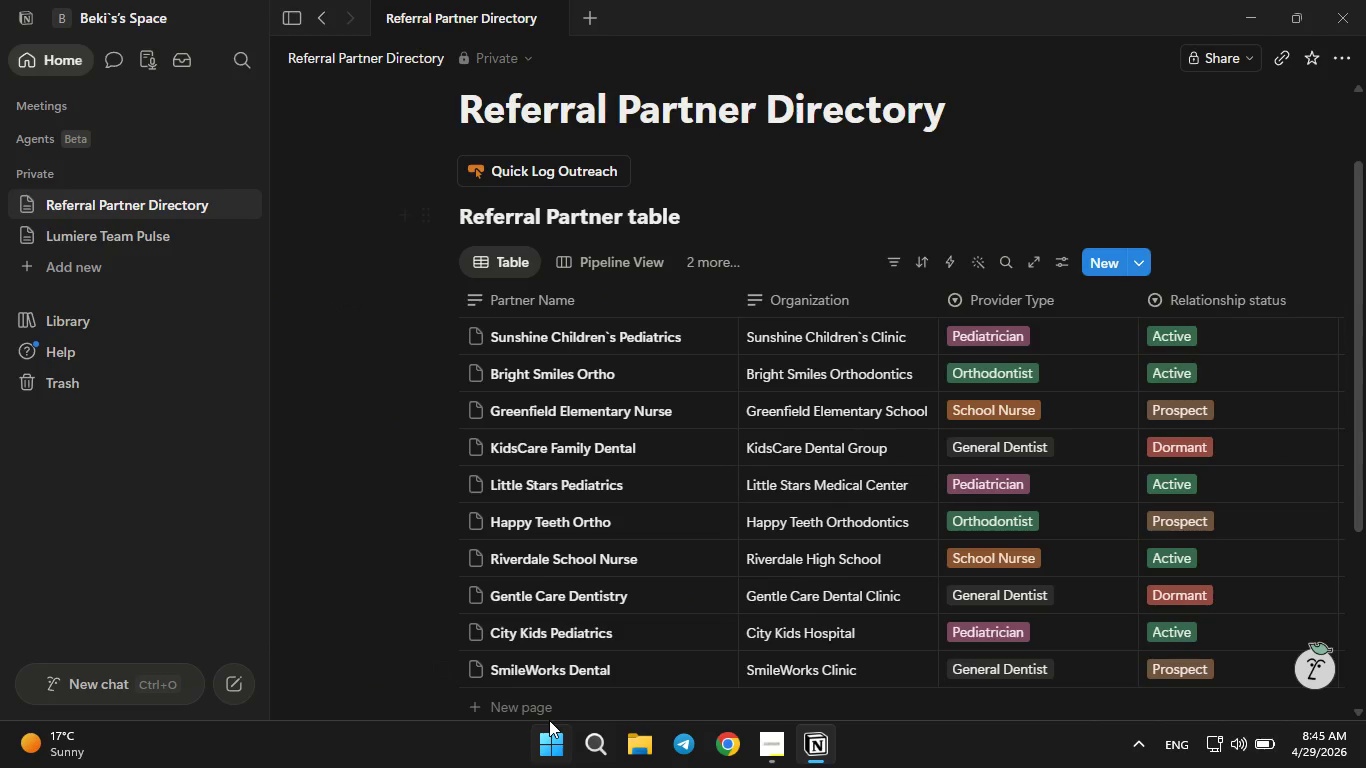 
left_click([527, 698])
 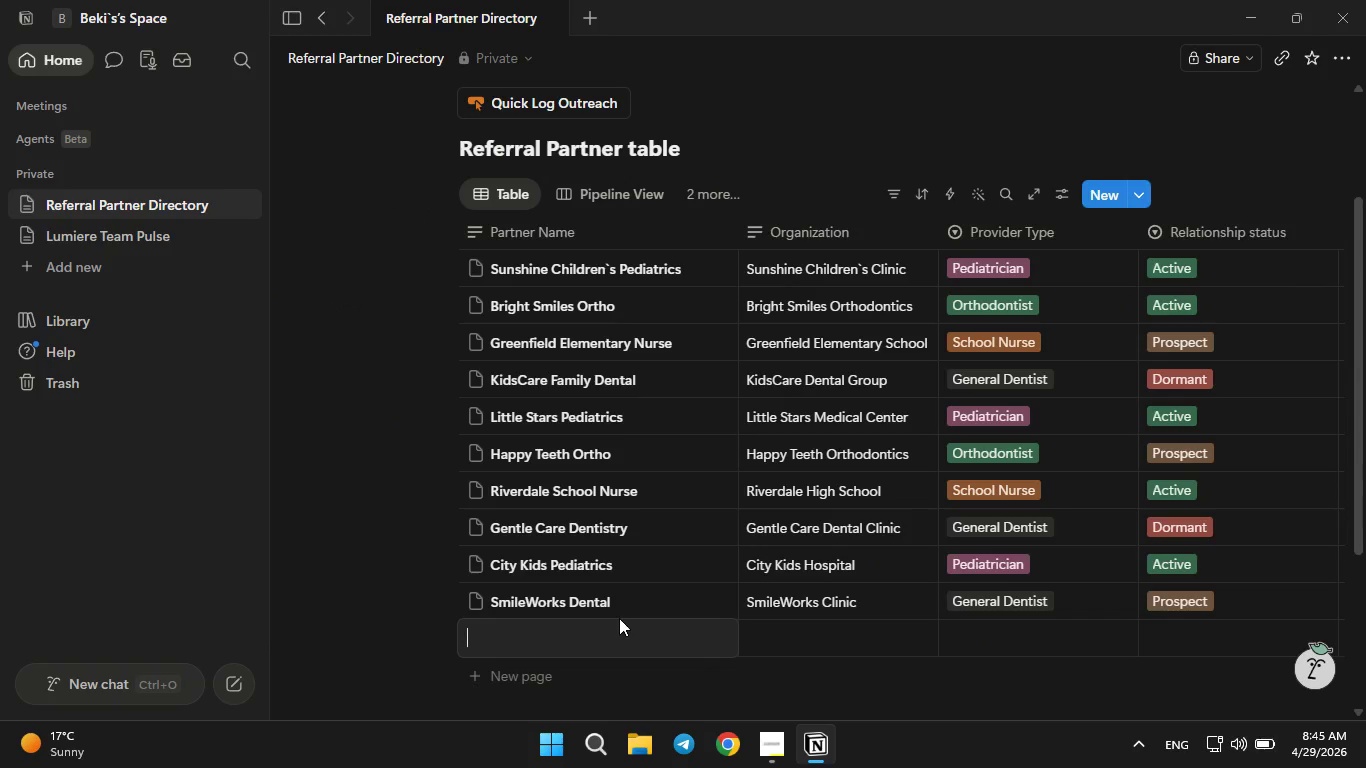 
type(Oakridge School Nurse)
key(Tab)
type(Oakridge Primary School)
key(Tab)
 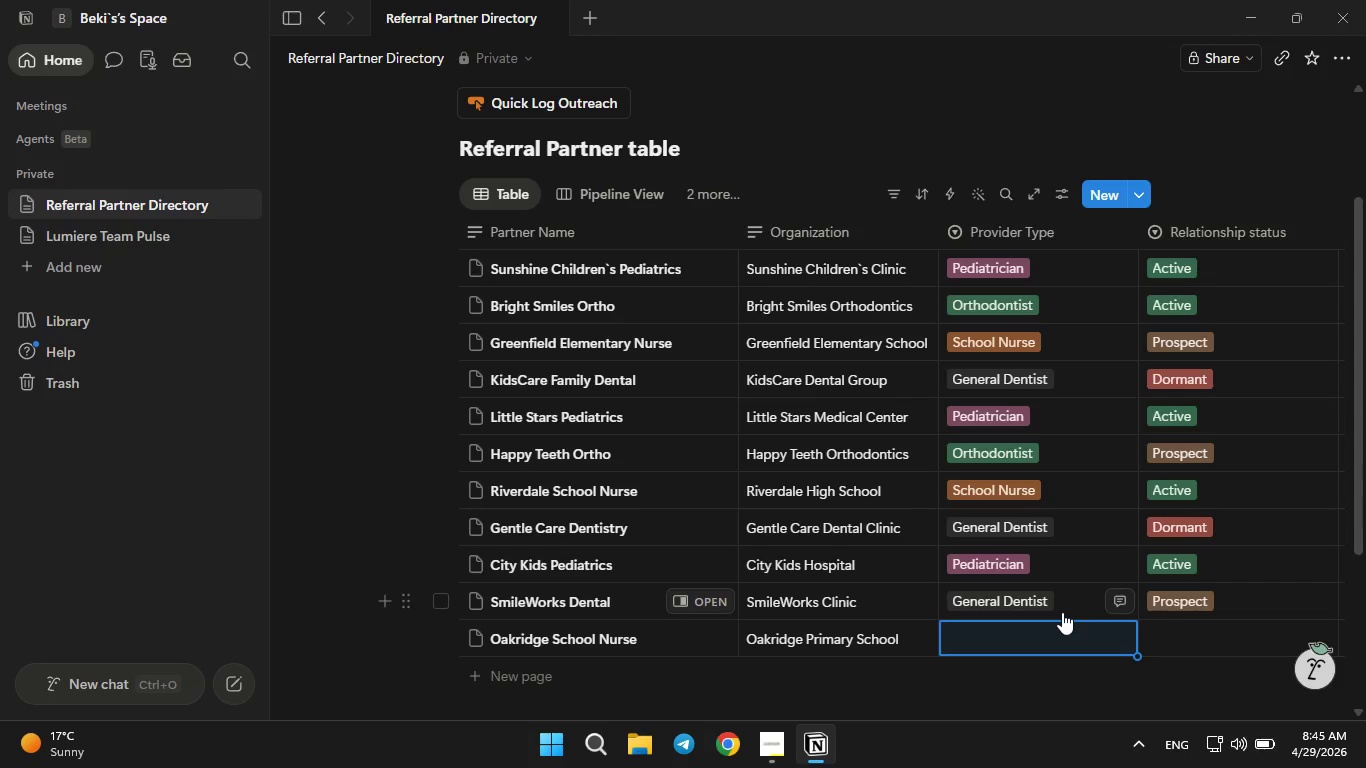 
left_click([1026, 648])
 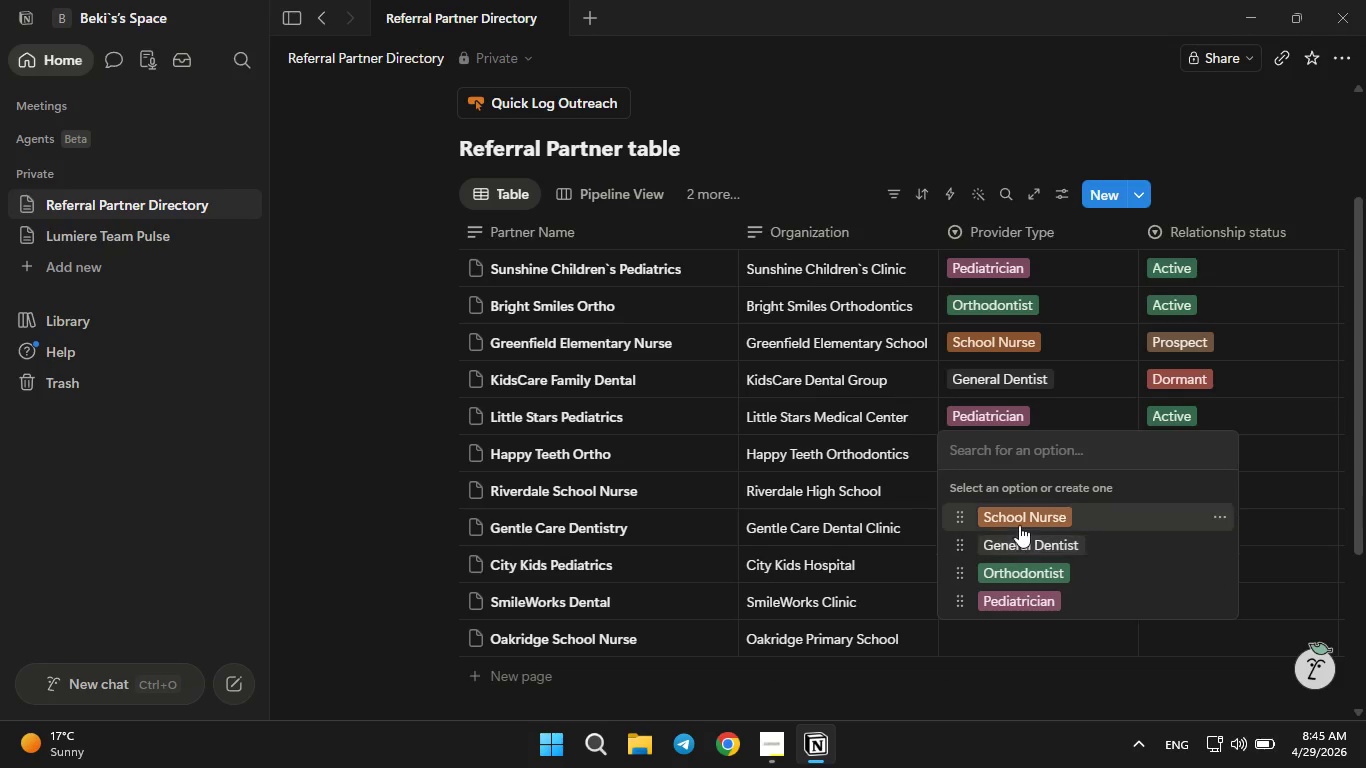 
left_click([1018, 519])
 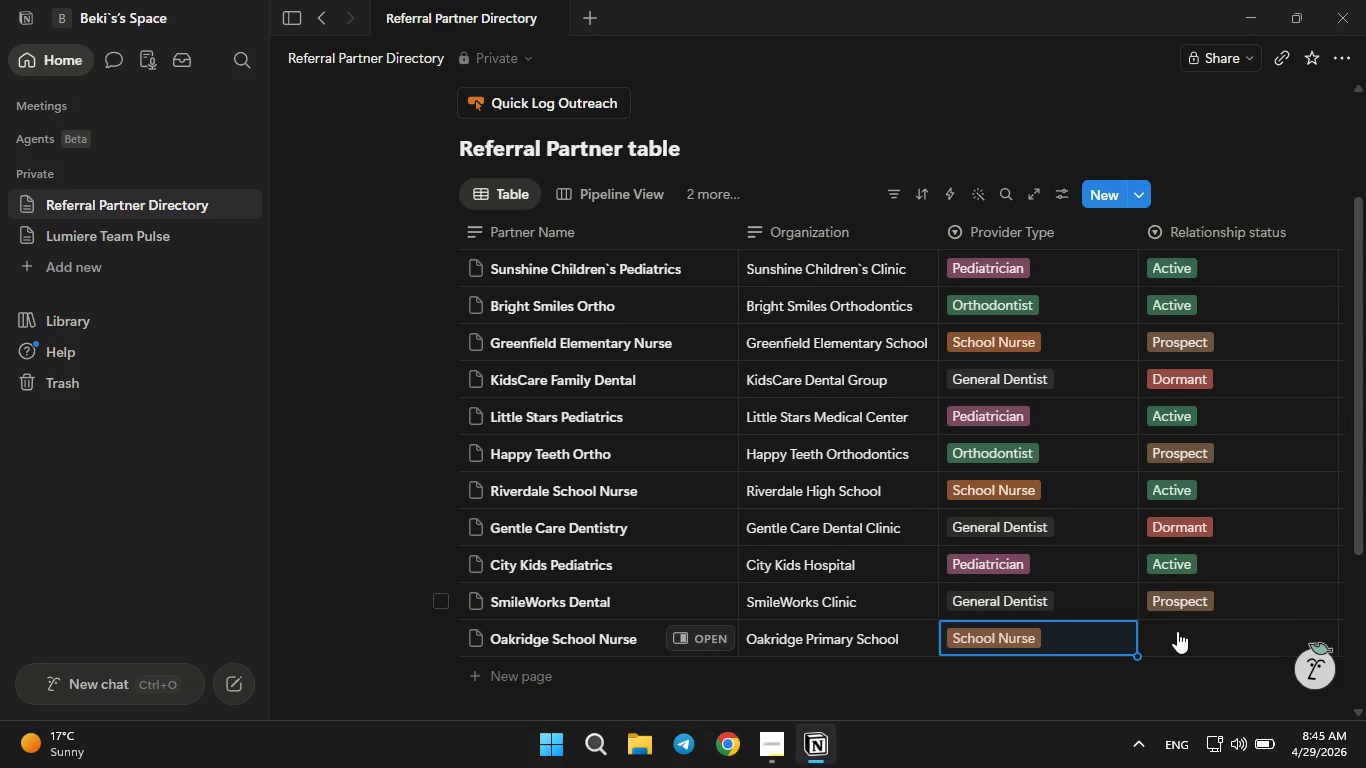 
left_click([1178, 632])
 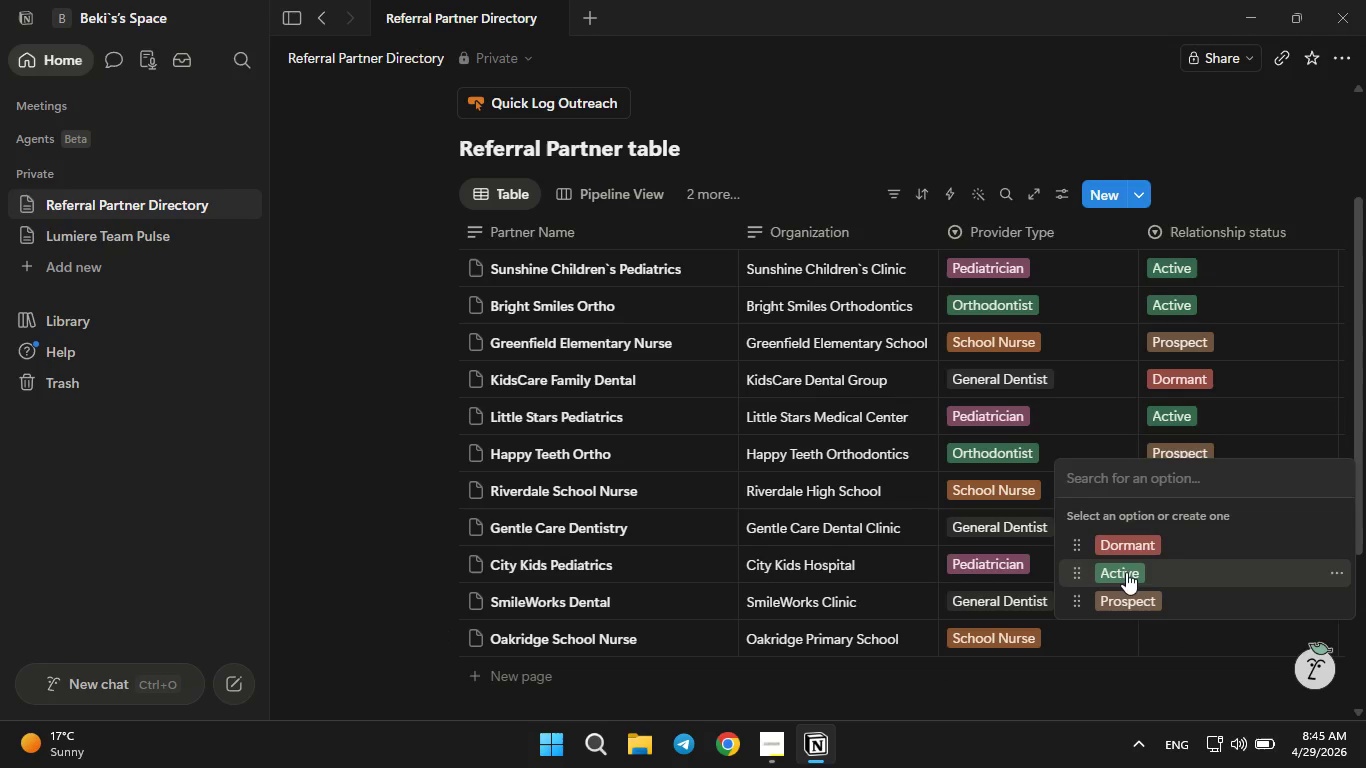 
left_click([1124, 570])
 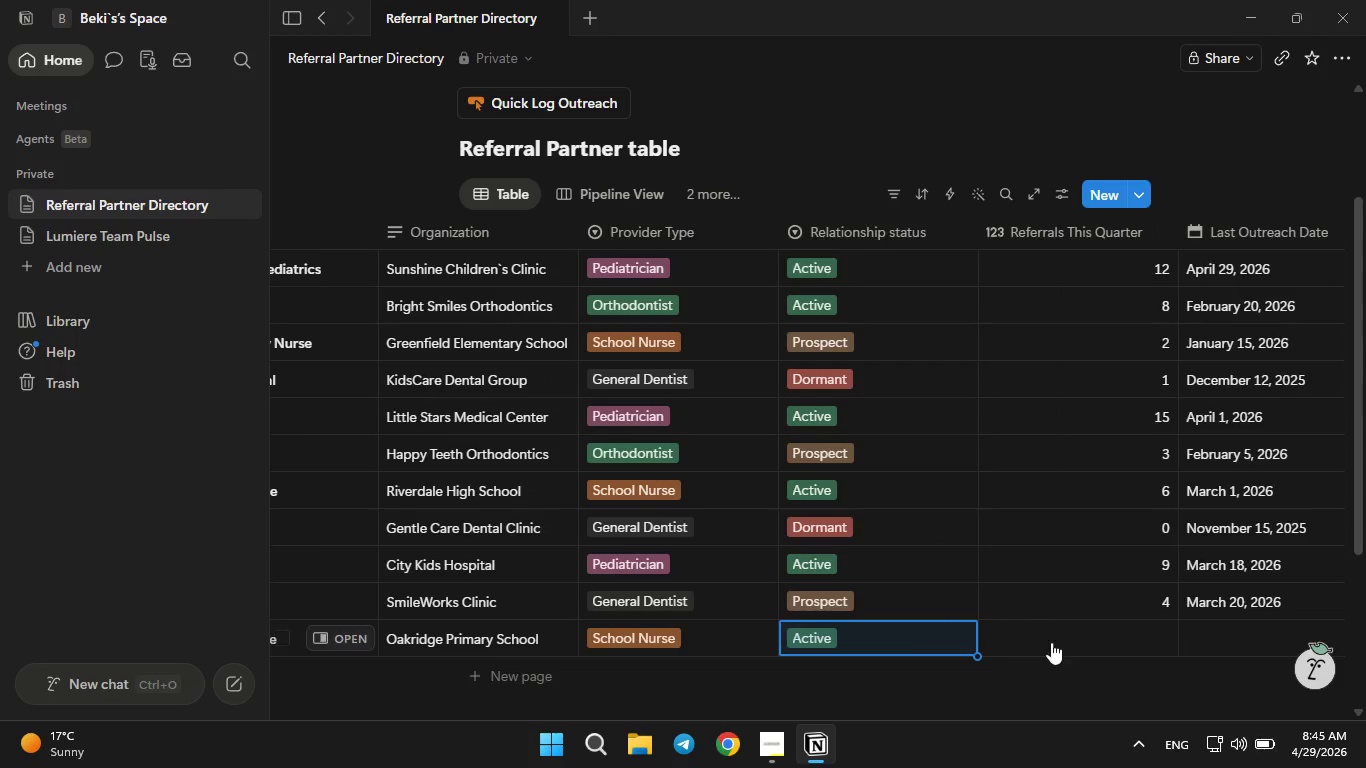 
left_click([1088, 643])
 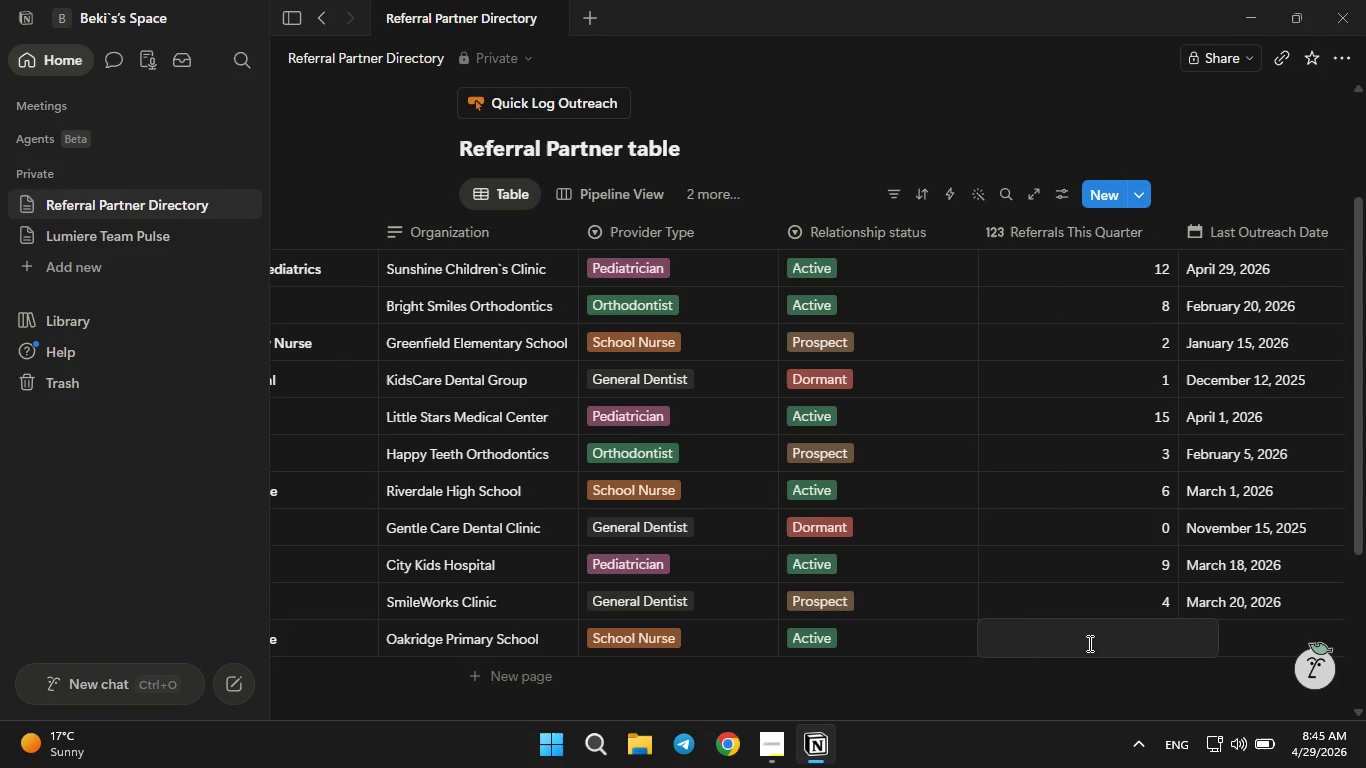 
key(7)
 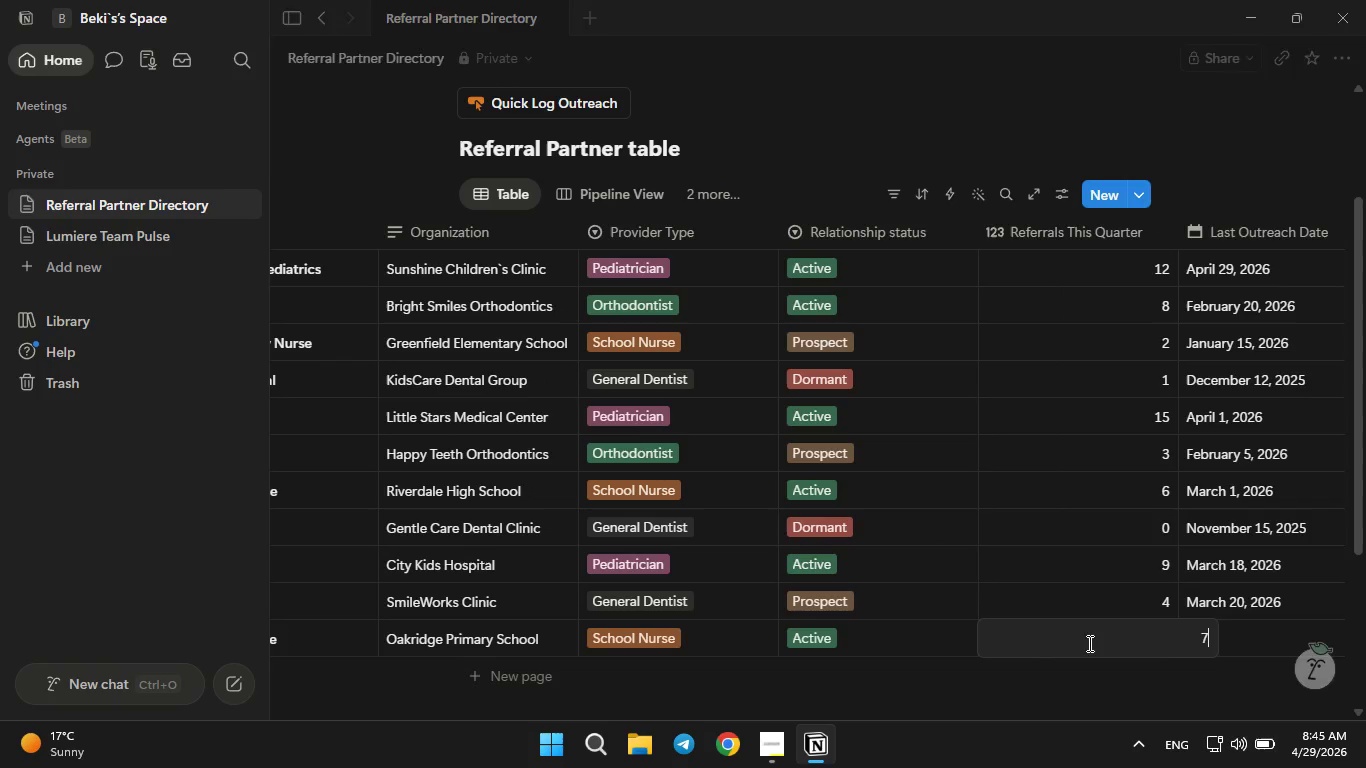 
key(Enter)
 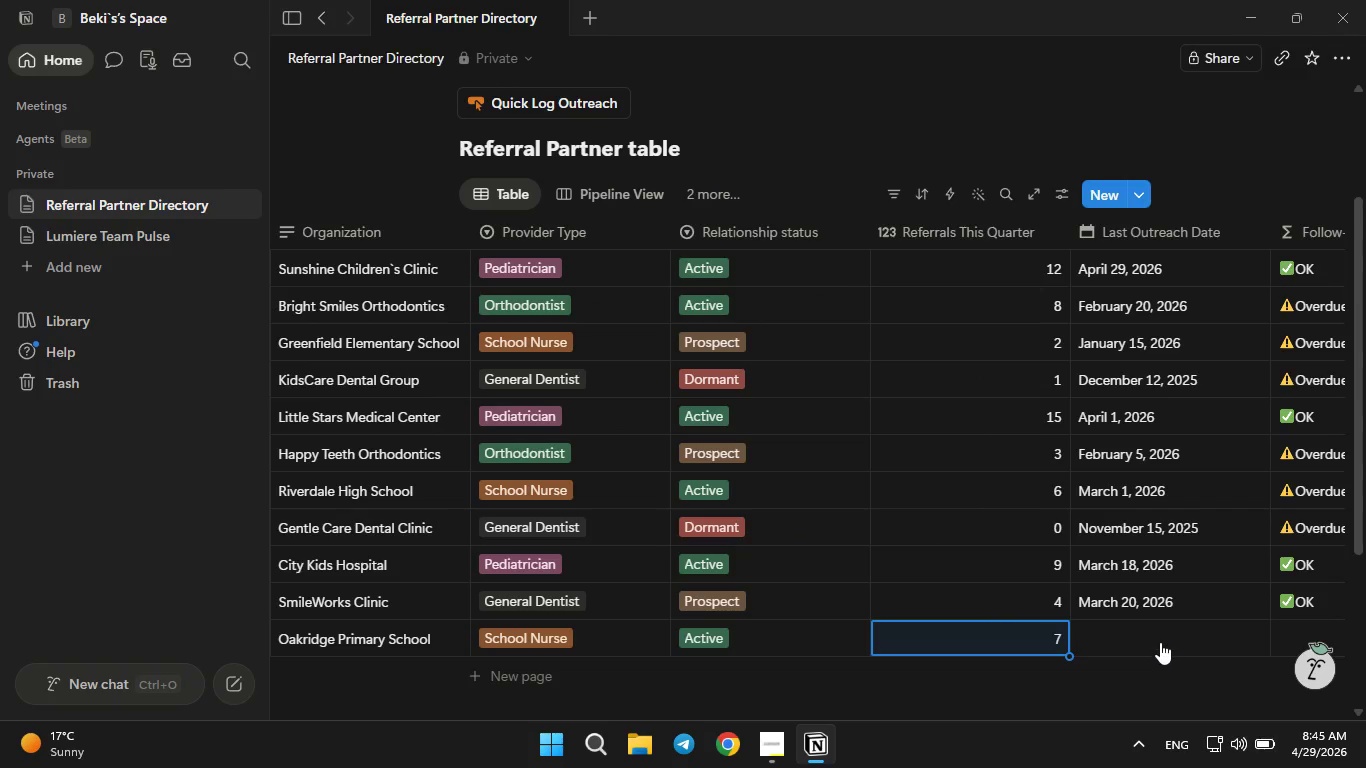 
left_click([1154, 638])
 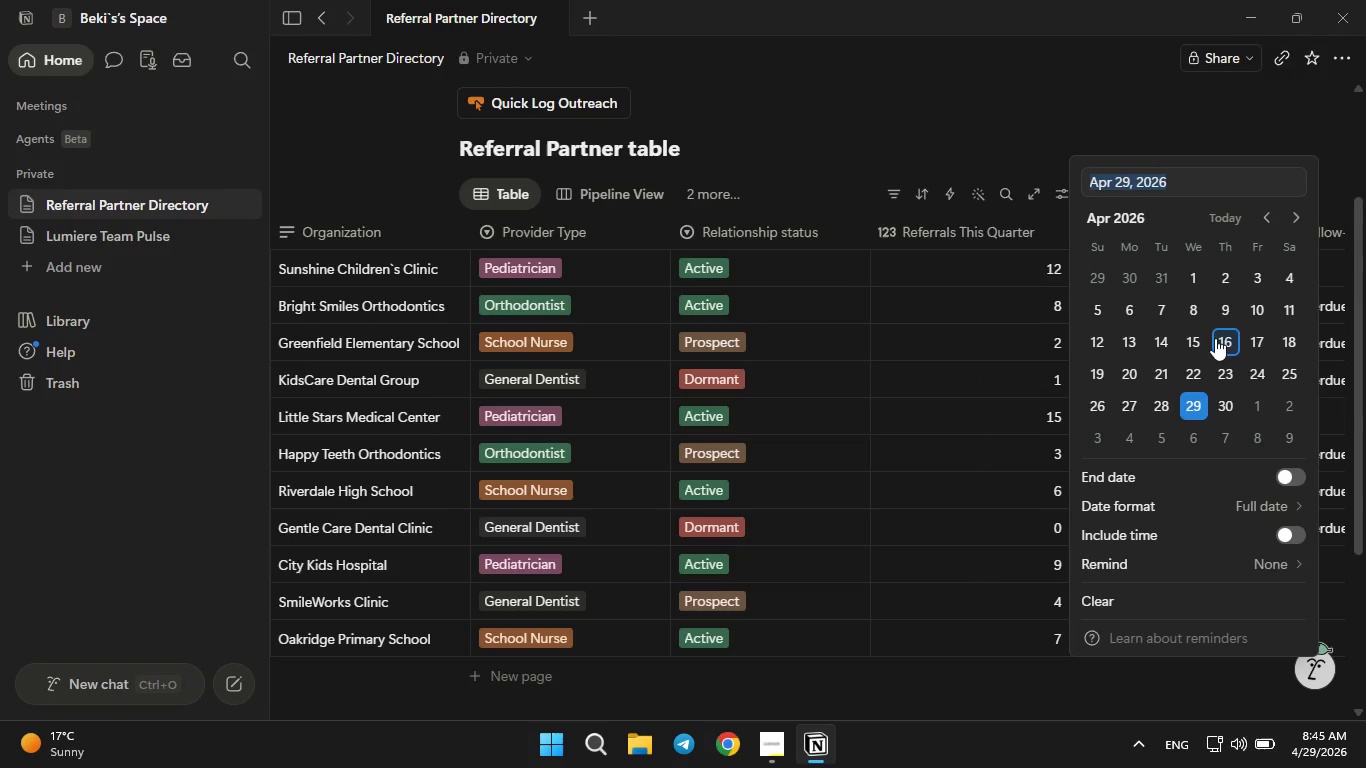 
left_click([1267, 211])
 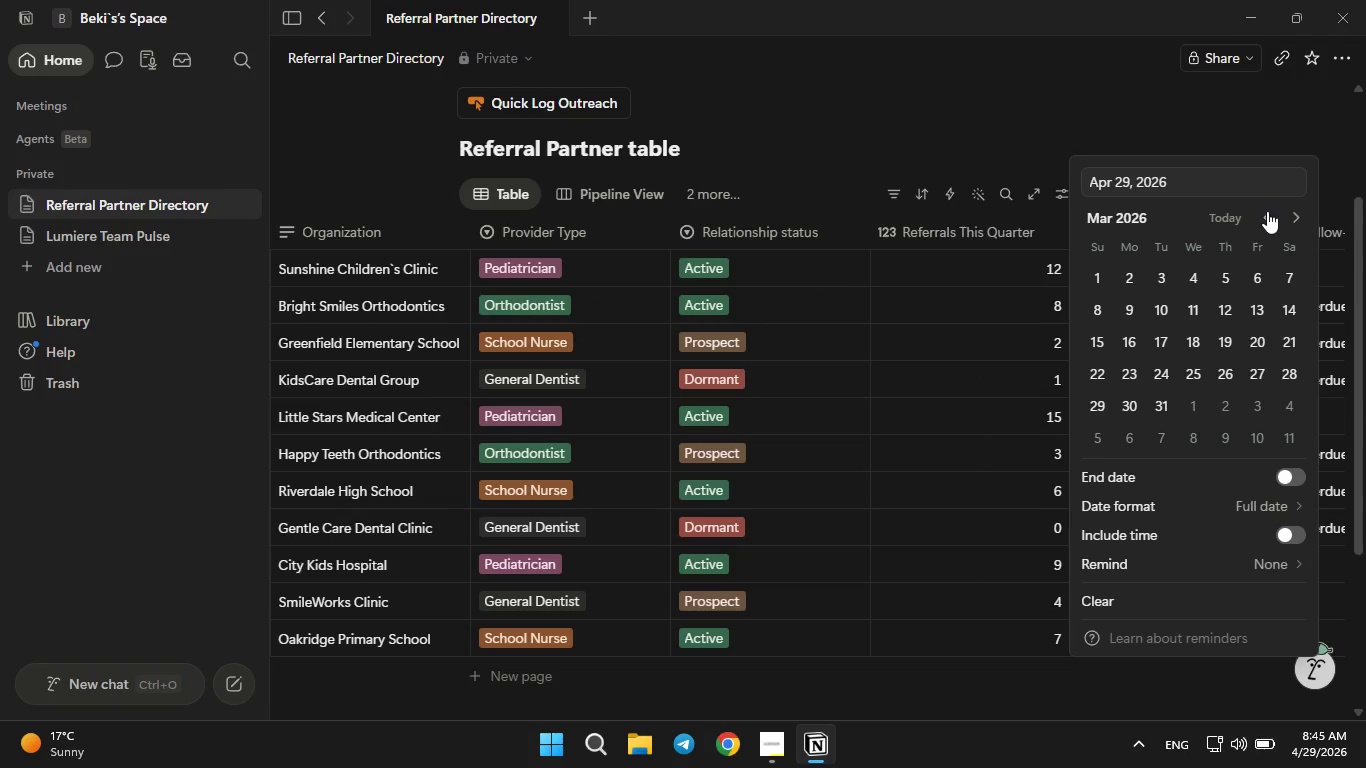 
left_click([1267, 211])
 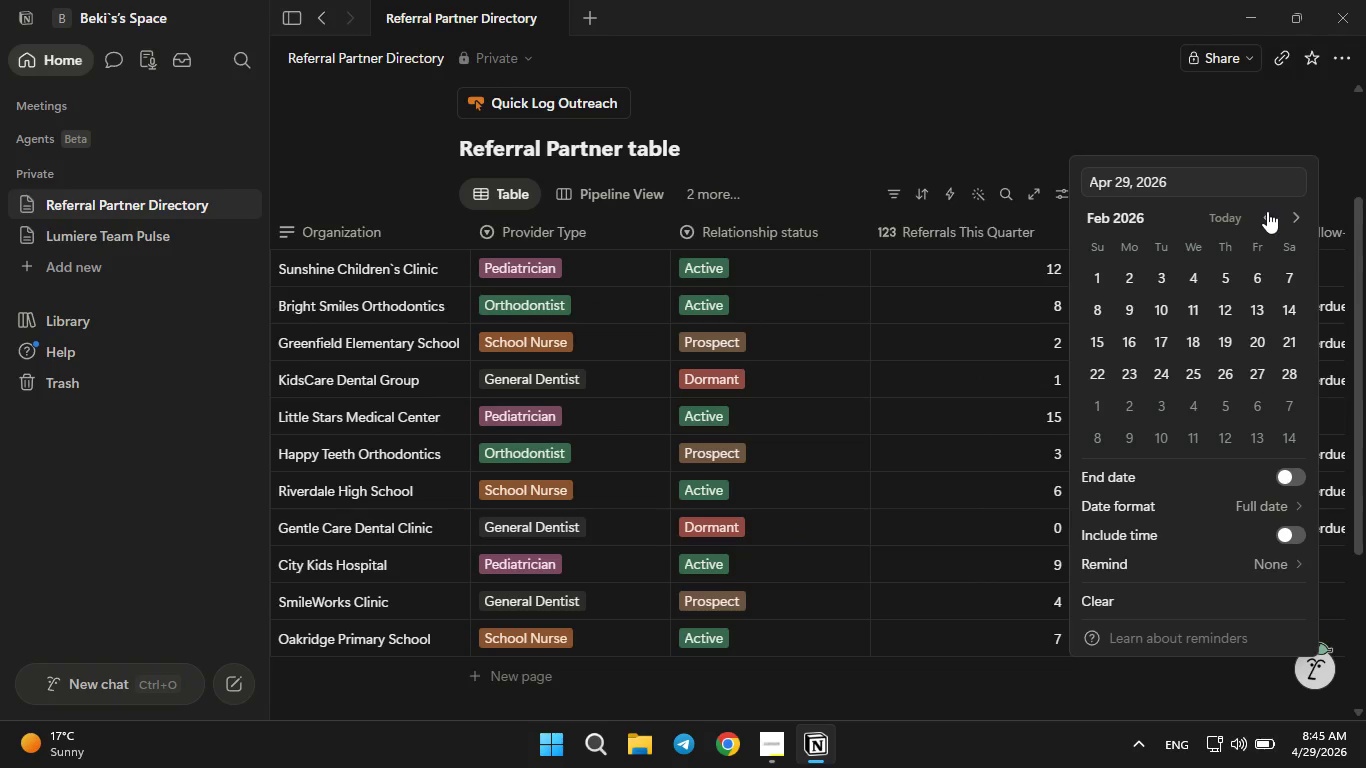 
left_click([1267, 211])
 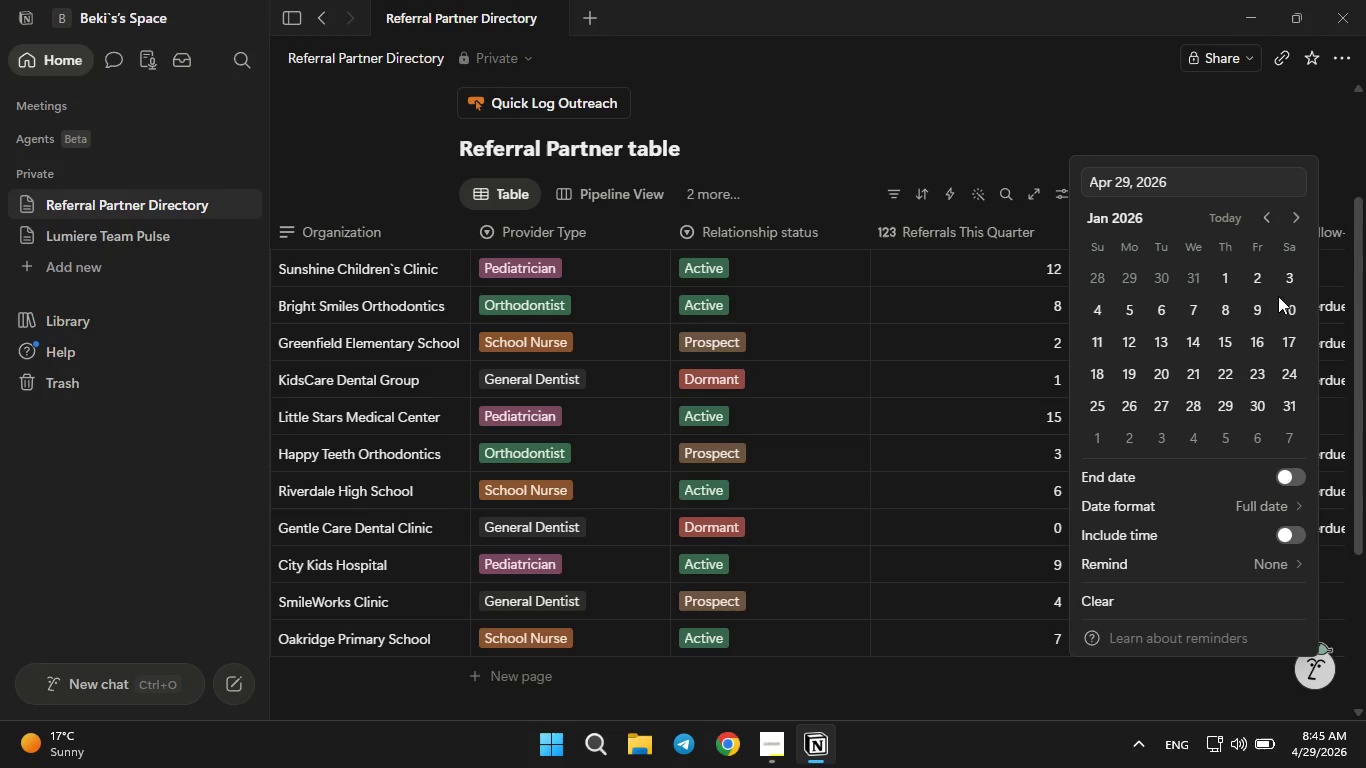 
left_click([1285, 299])
 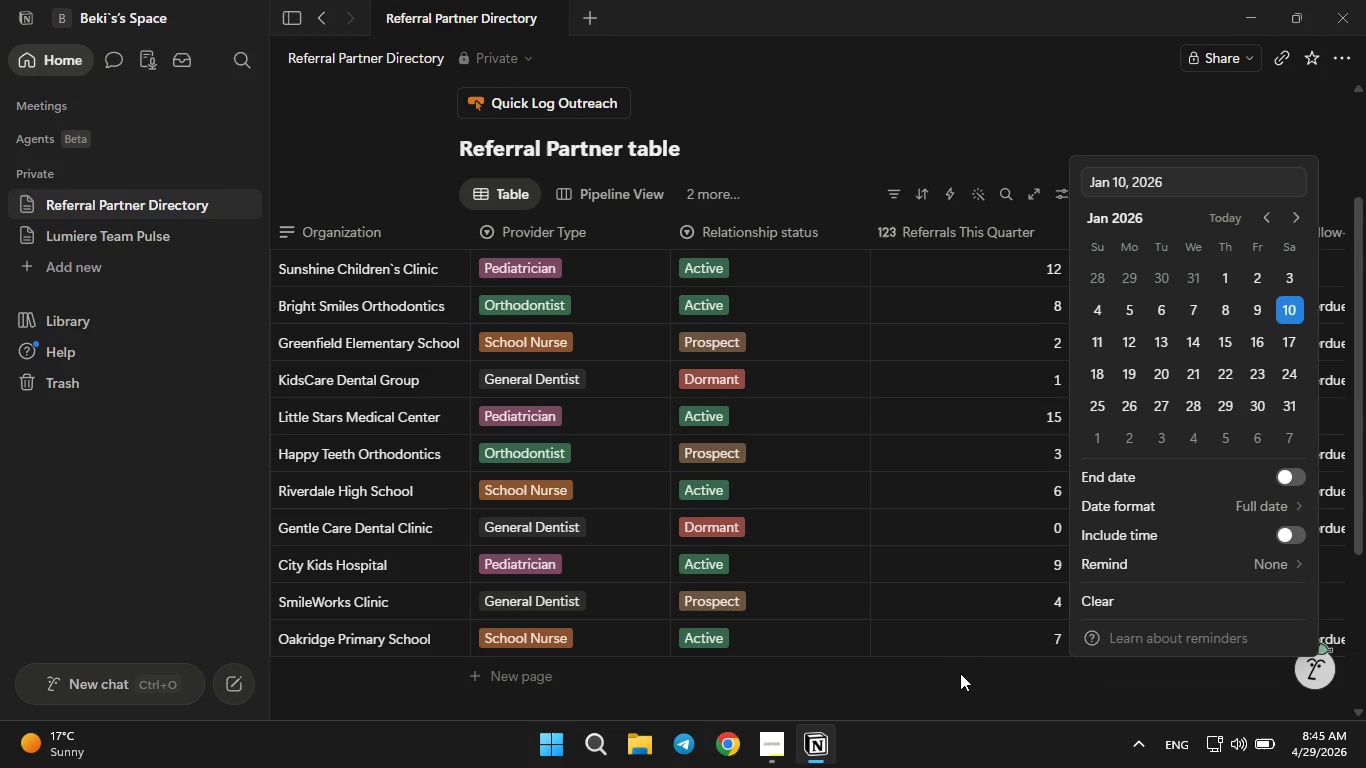 
left_click([949, 684])
 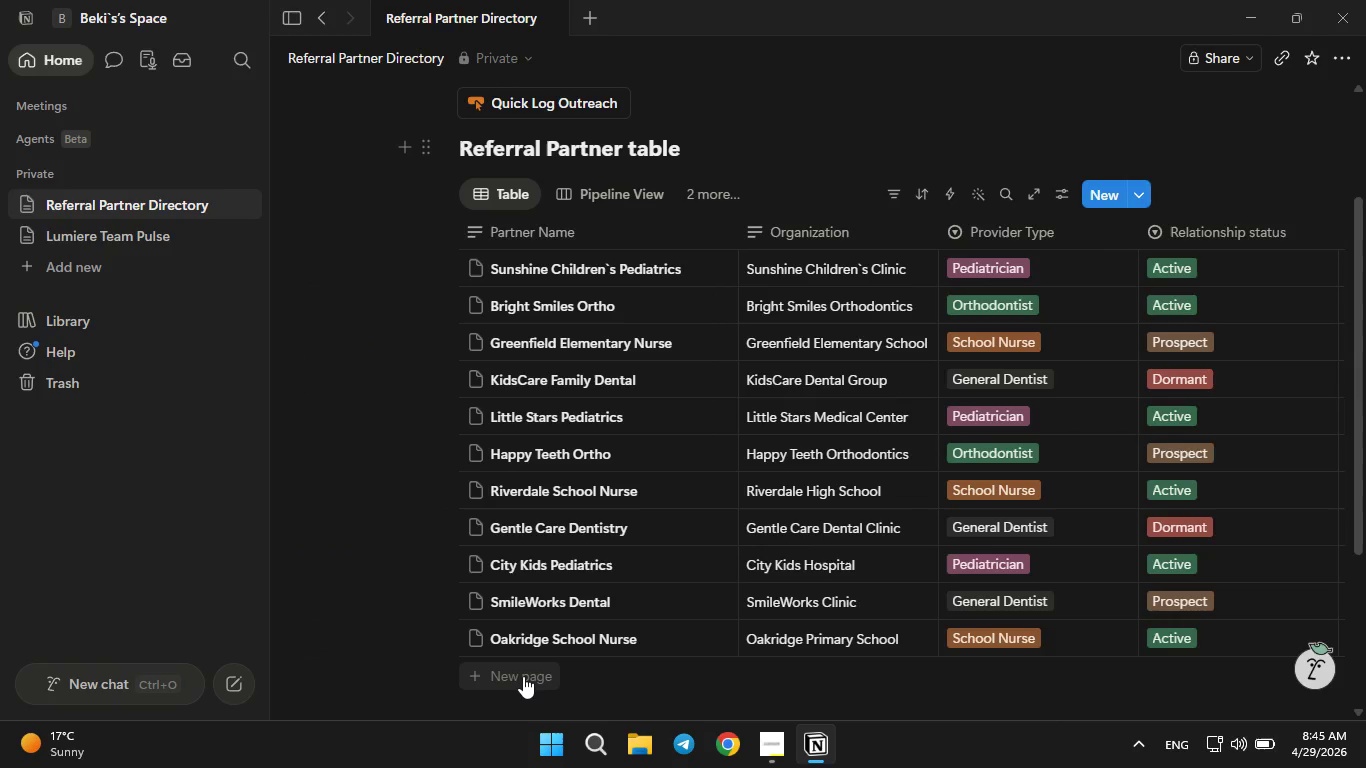 
wait(8.62)
 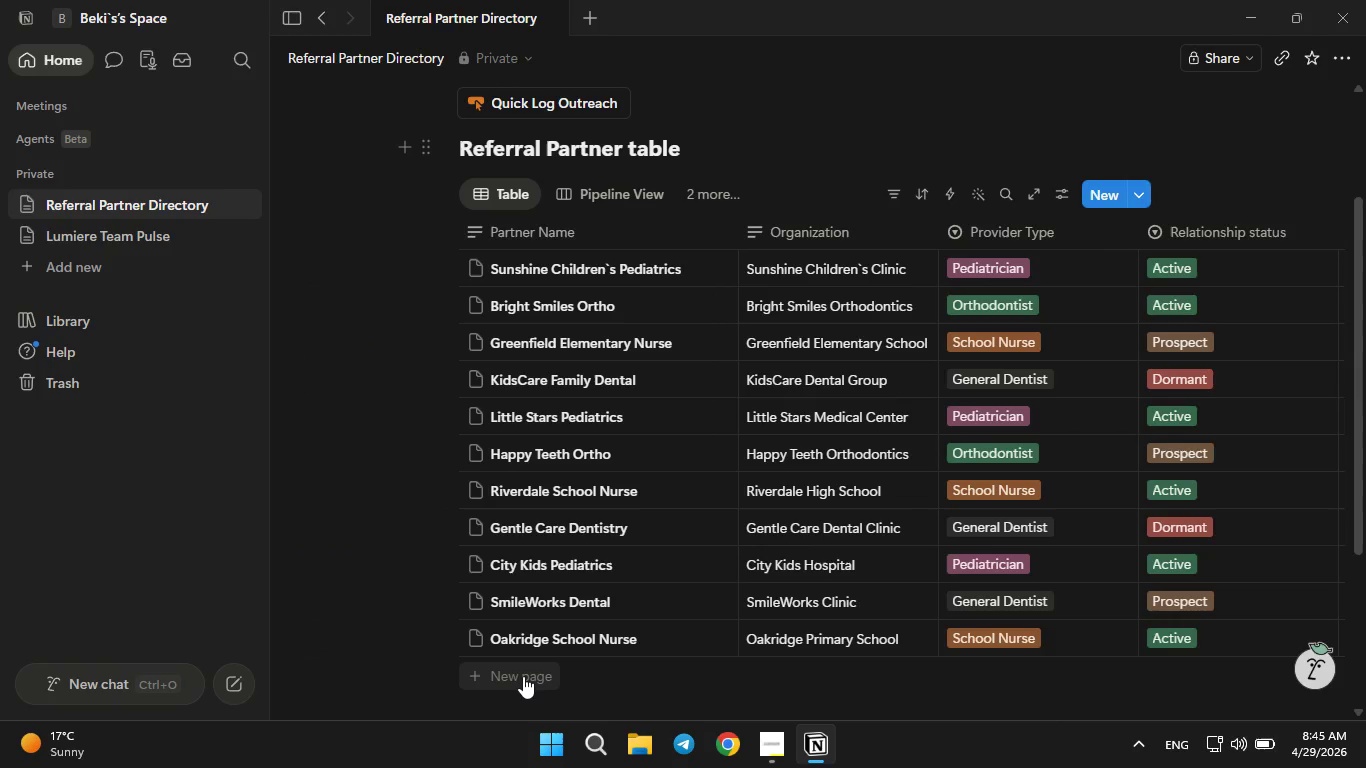 
left_click([523, 676])
 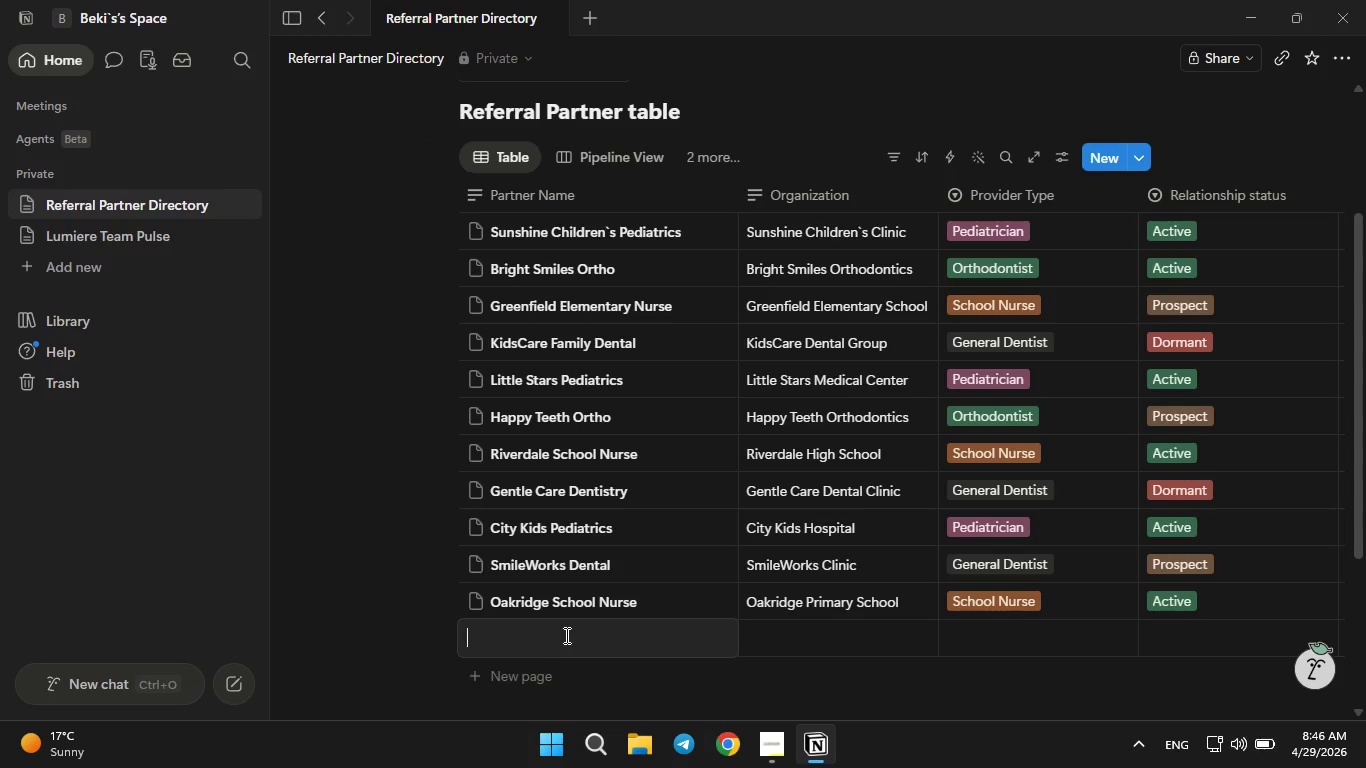 
type(Elite Orthodontics)
key(Tab)
type(Elite Ortho Center)
key(Tab)
 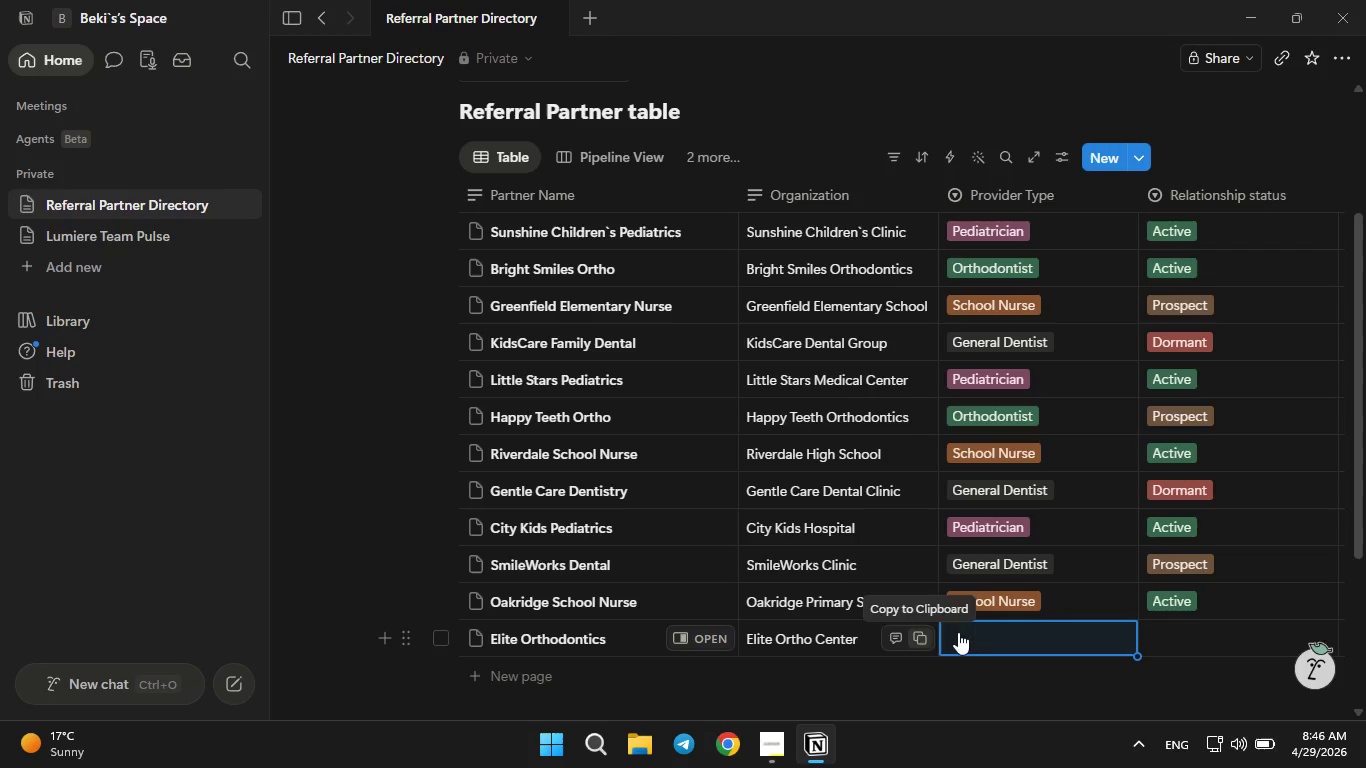 
left_click([983, 628])
 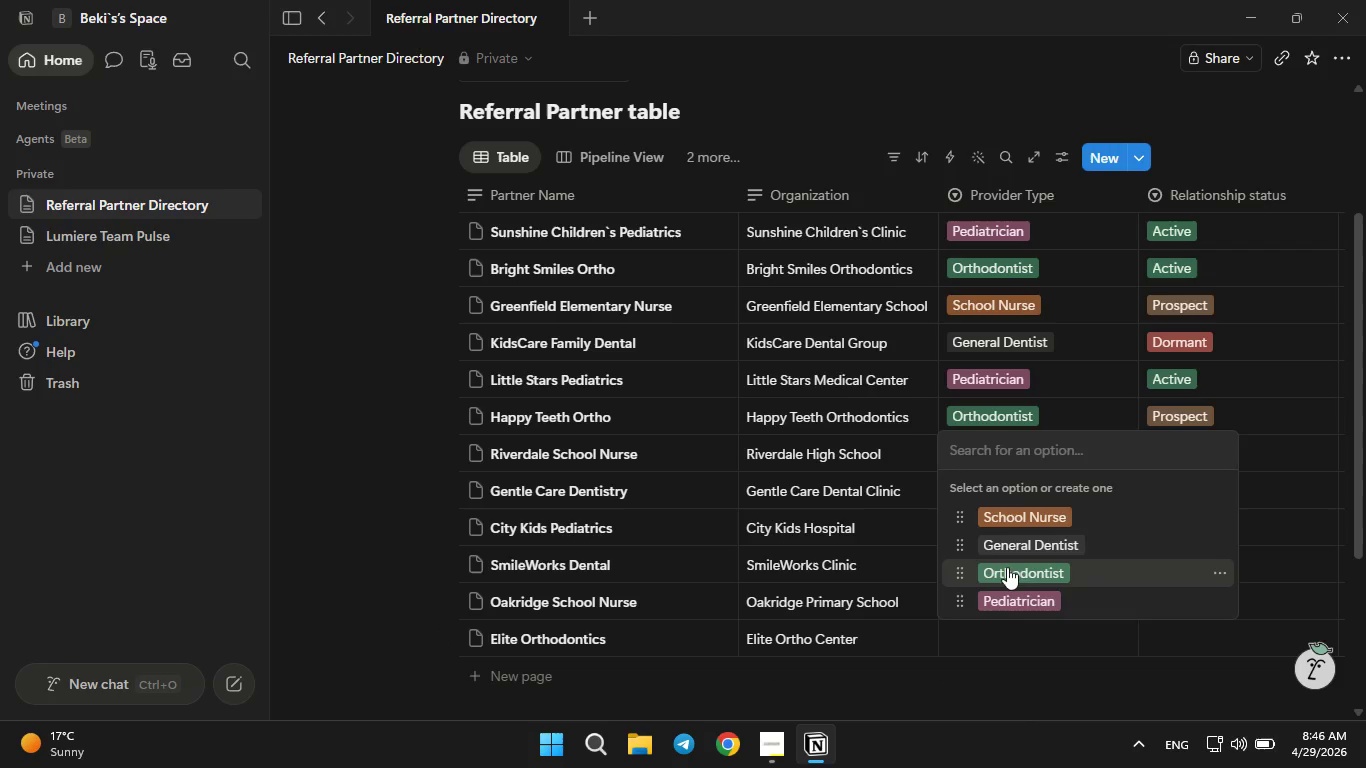 
left_click([1005, 572])
 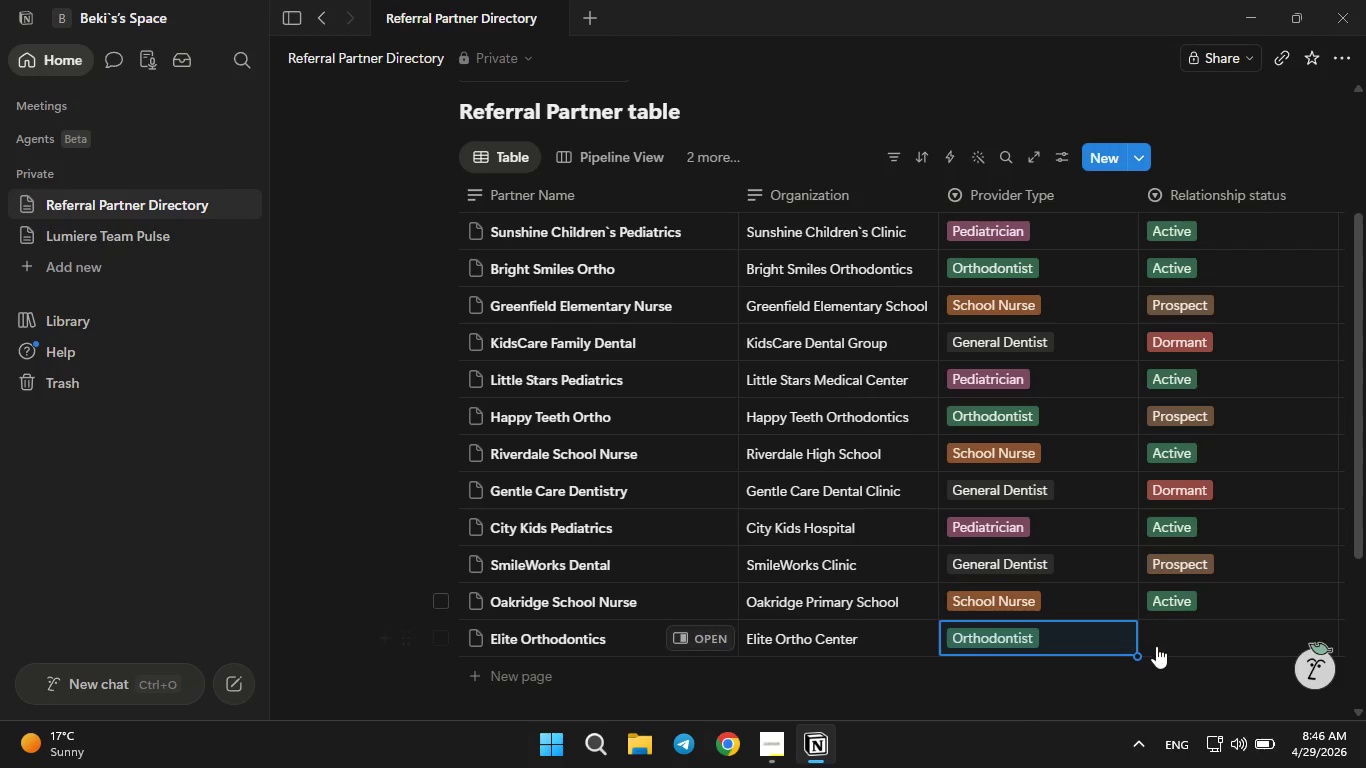 
left_click([1166, 650])
 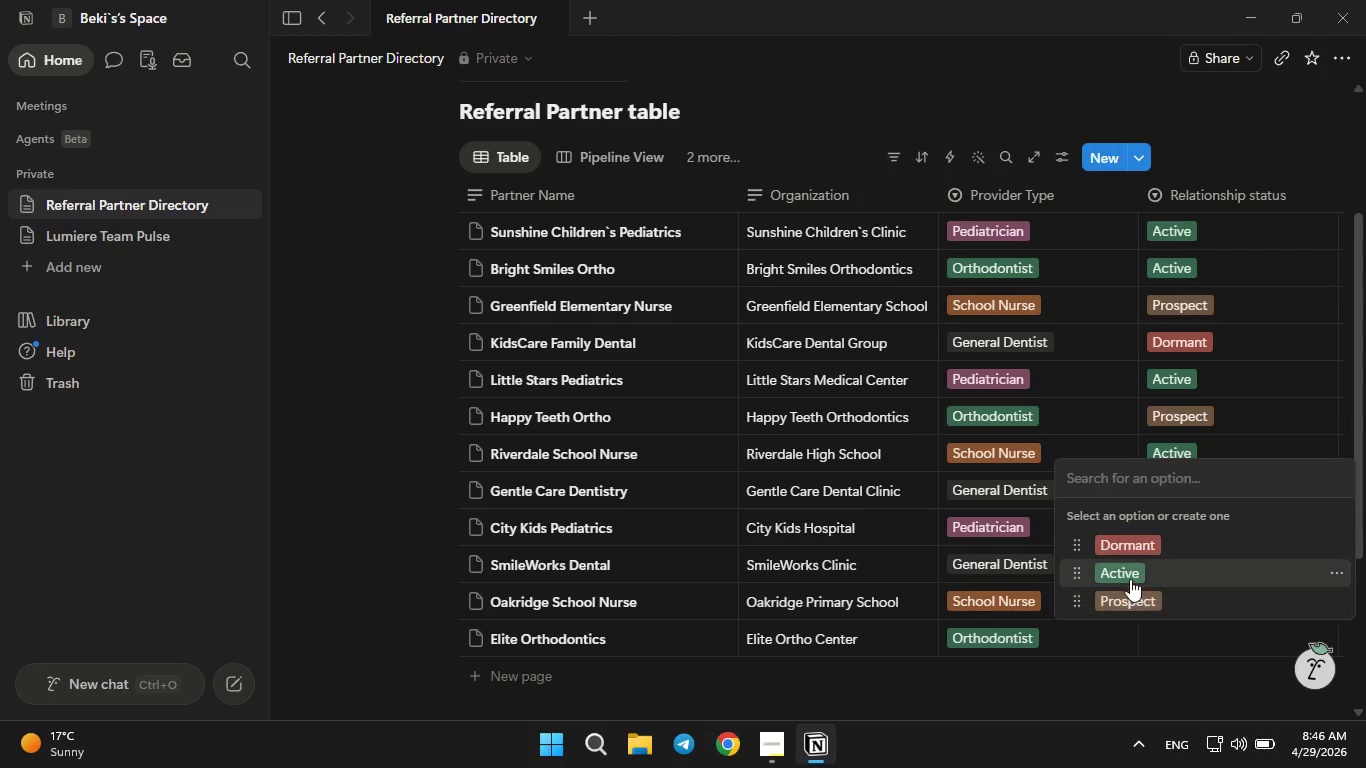 
left_click([1127, 574])
 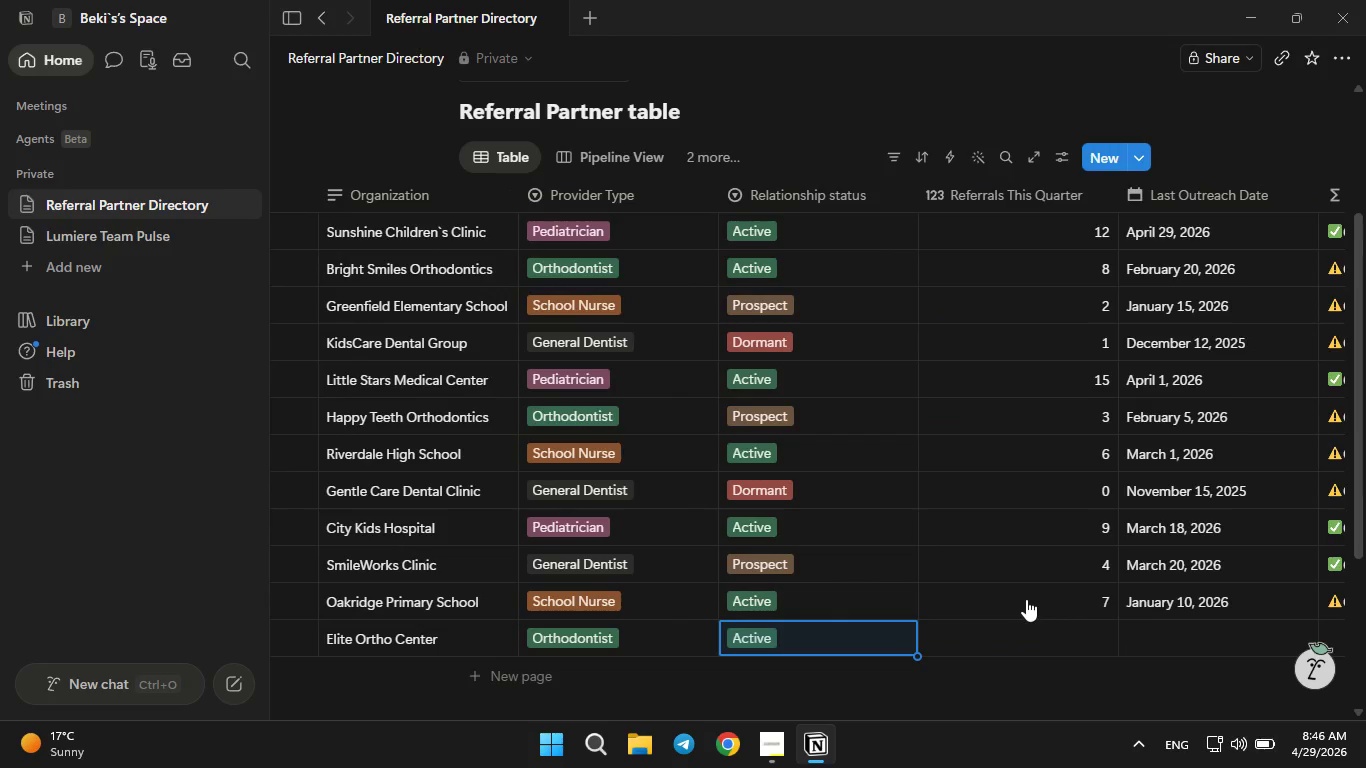 
left_click([1050, 636])
 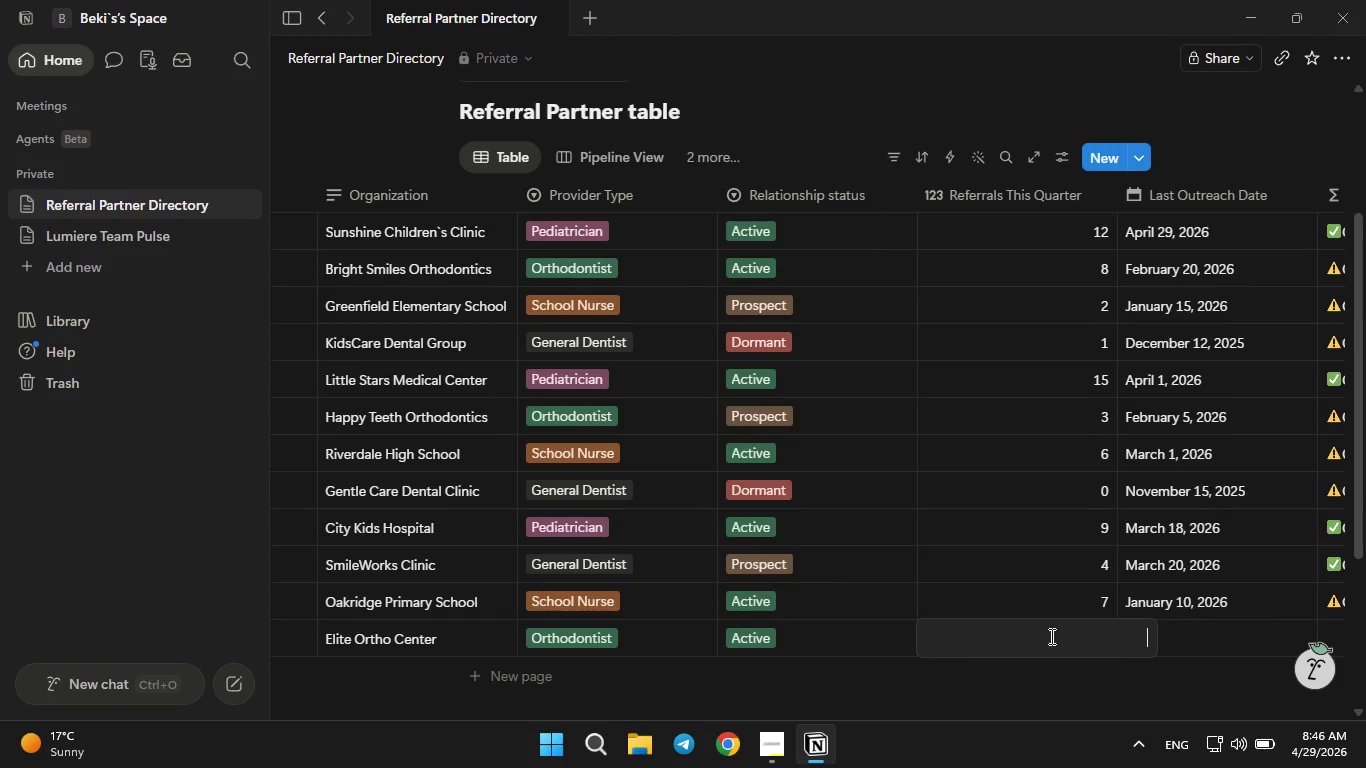 
type(11)
 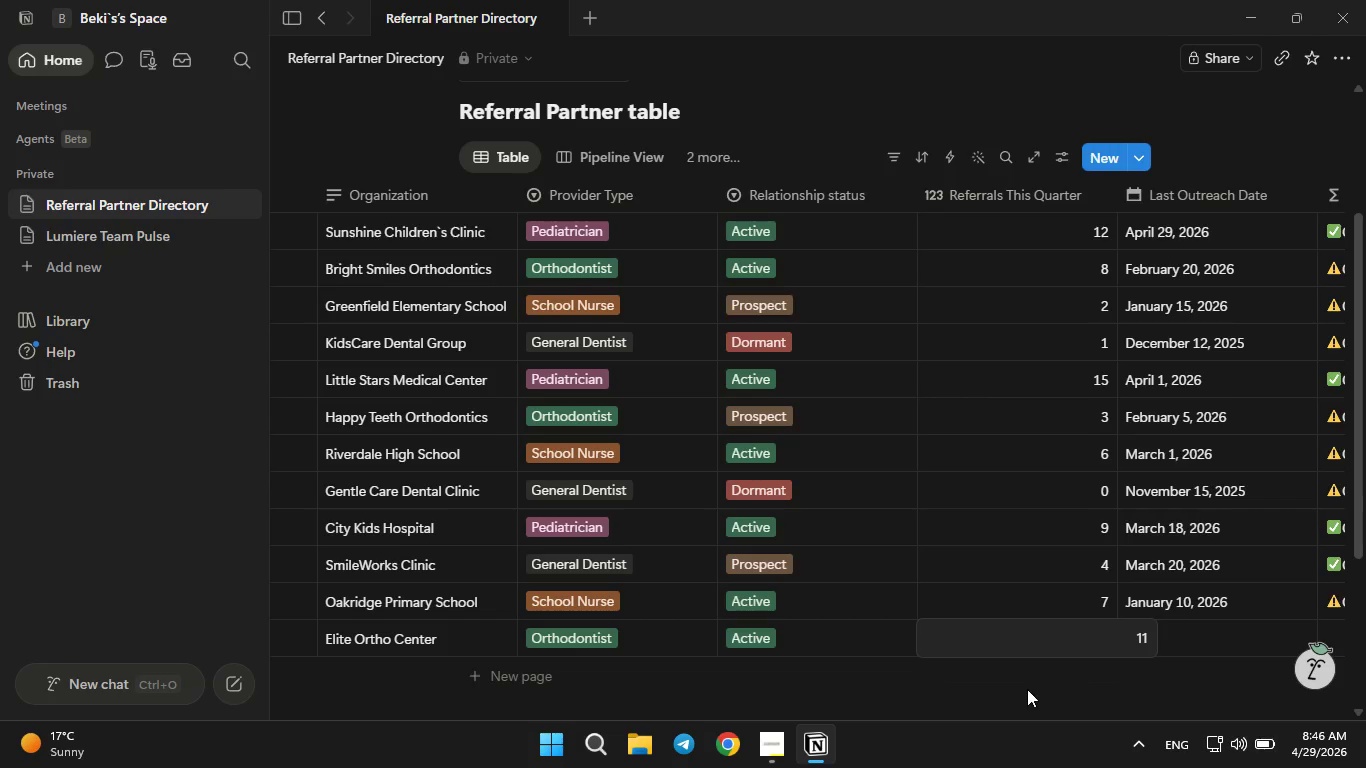 
left_click([1026, 689])
 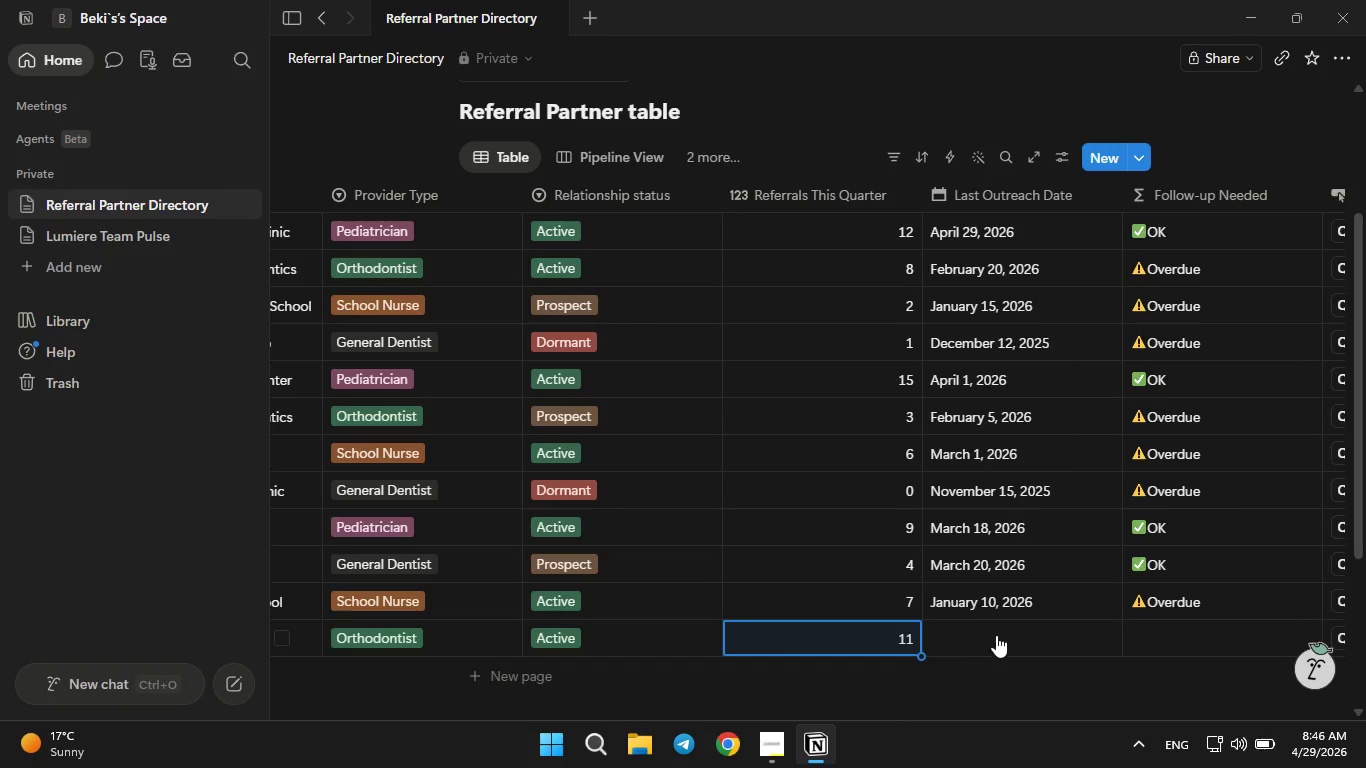 
left_click([996, 632])
 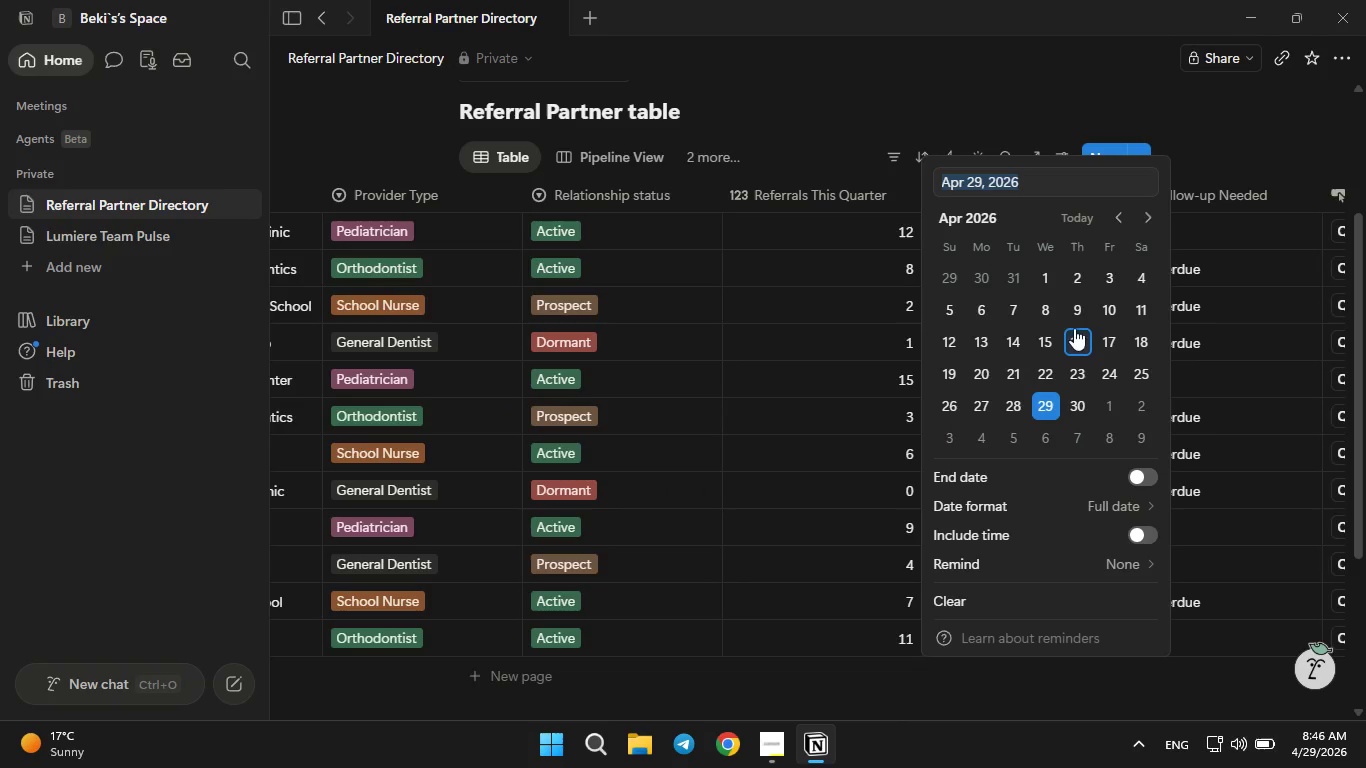 
left_click([948, 307])
 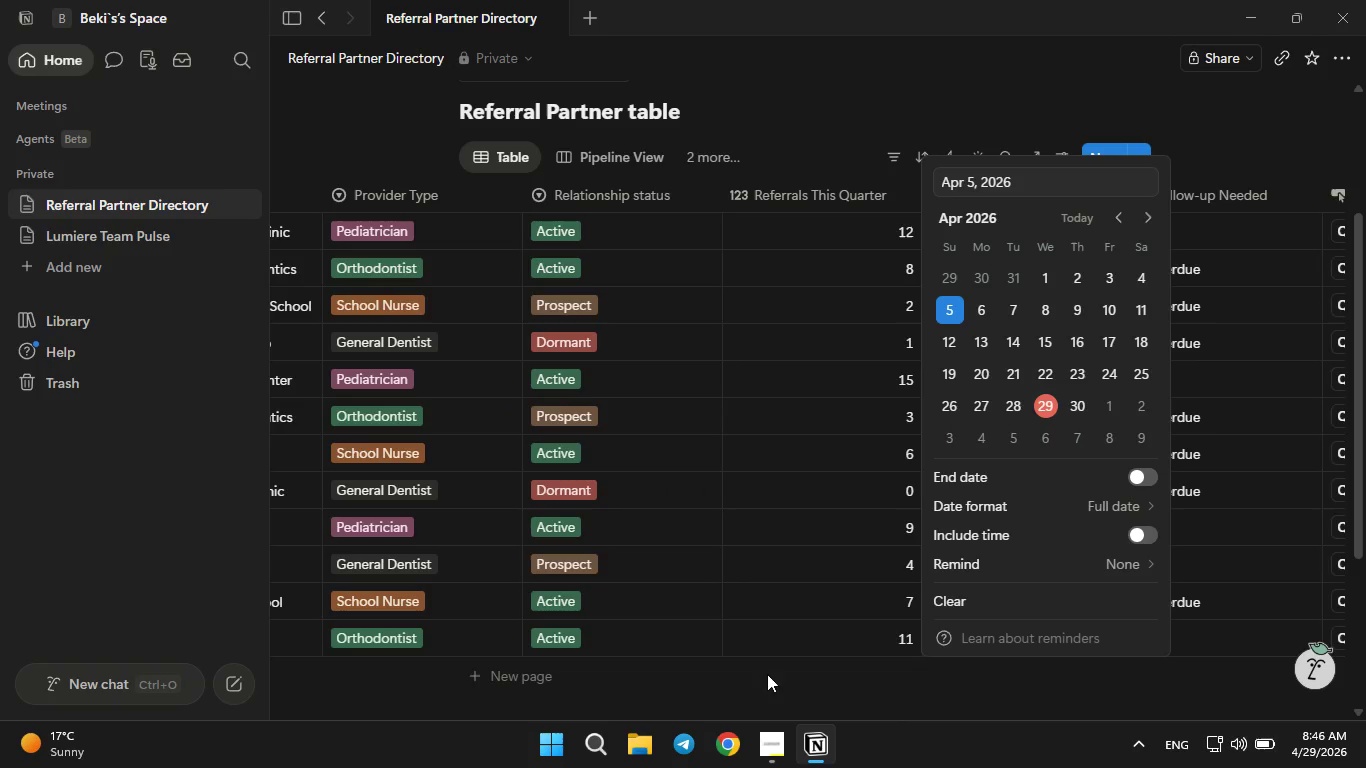 
left_click([756, 689])
 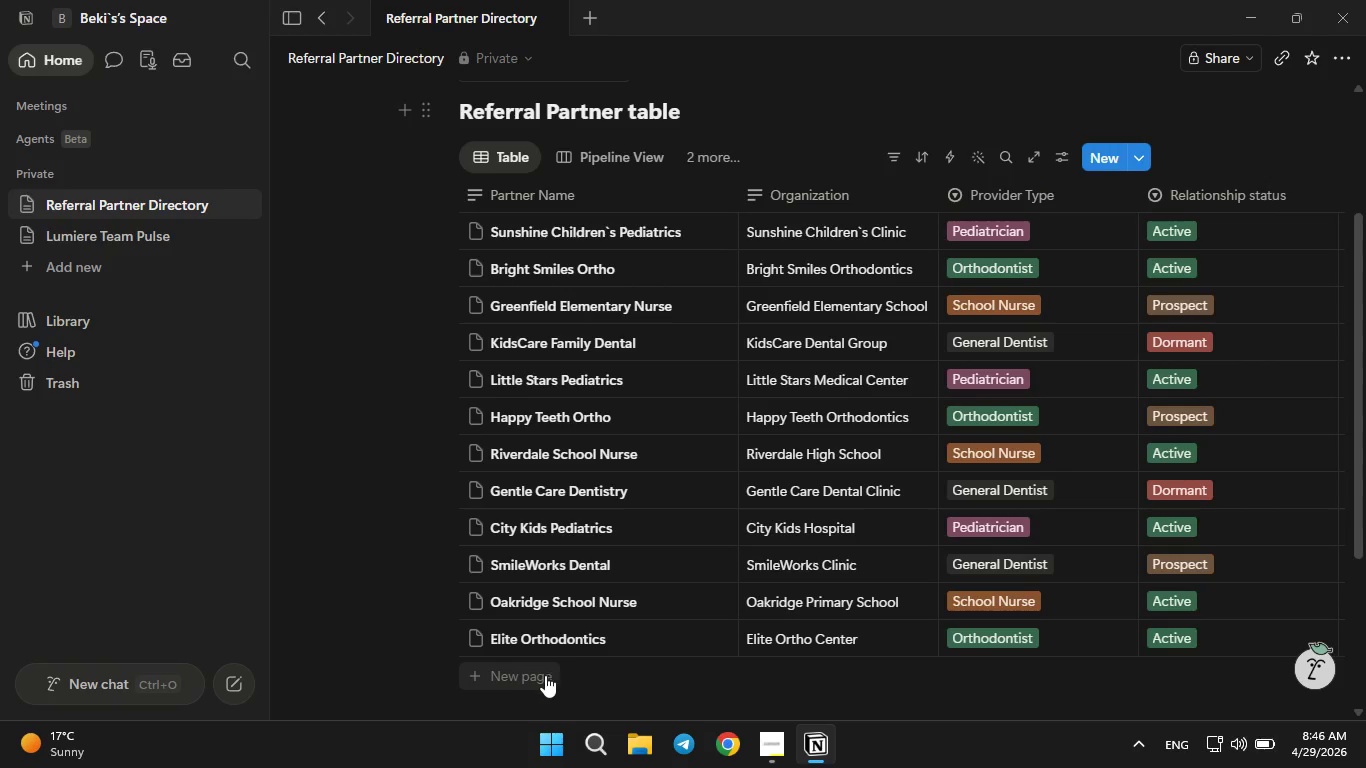 
left_click([530, 680])
 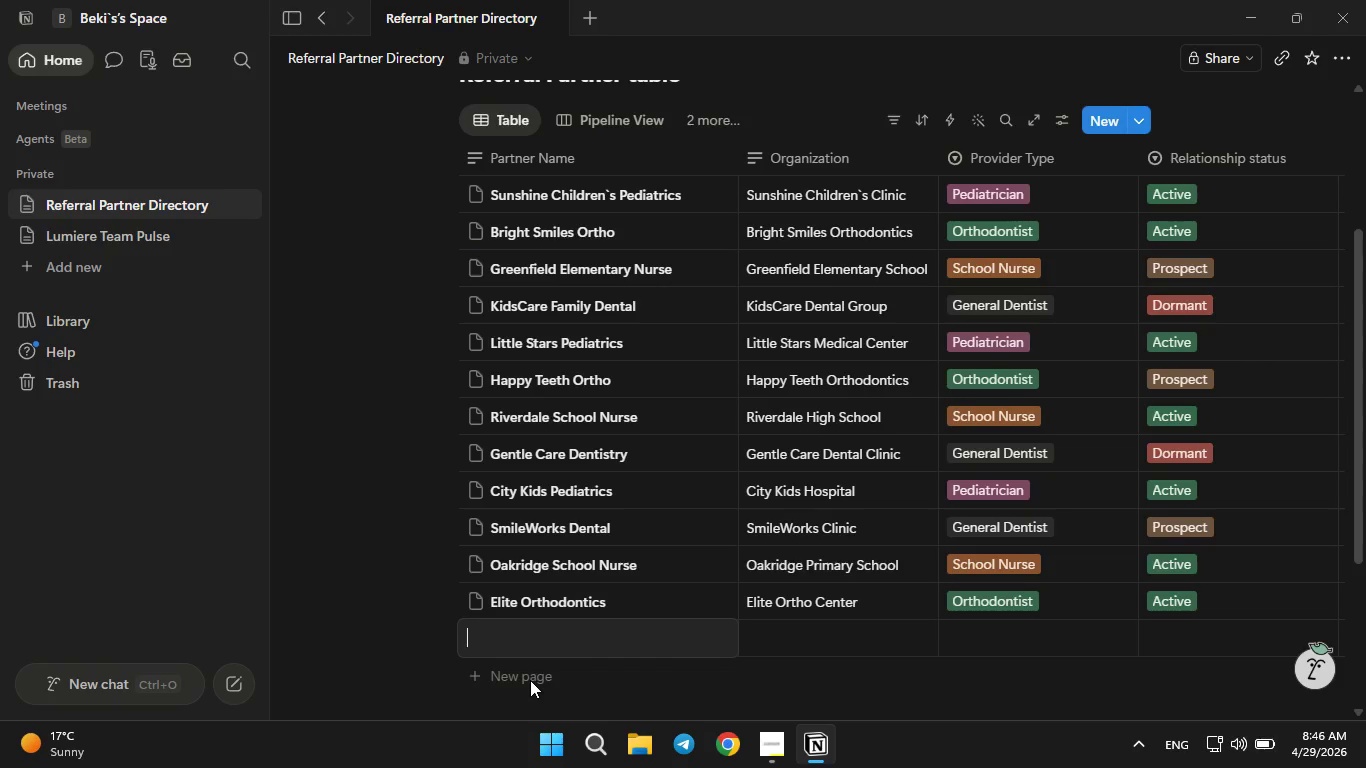 
type(Caring Hands Pediatrics)
key(Tab)
type(Caring Hnds Clinic)
key(Tab)
 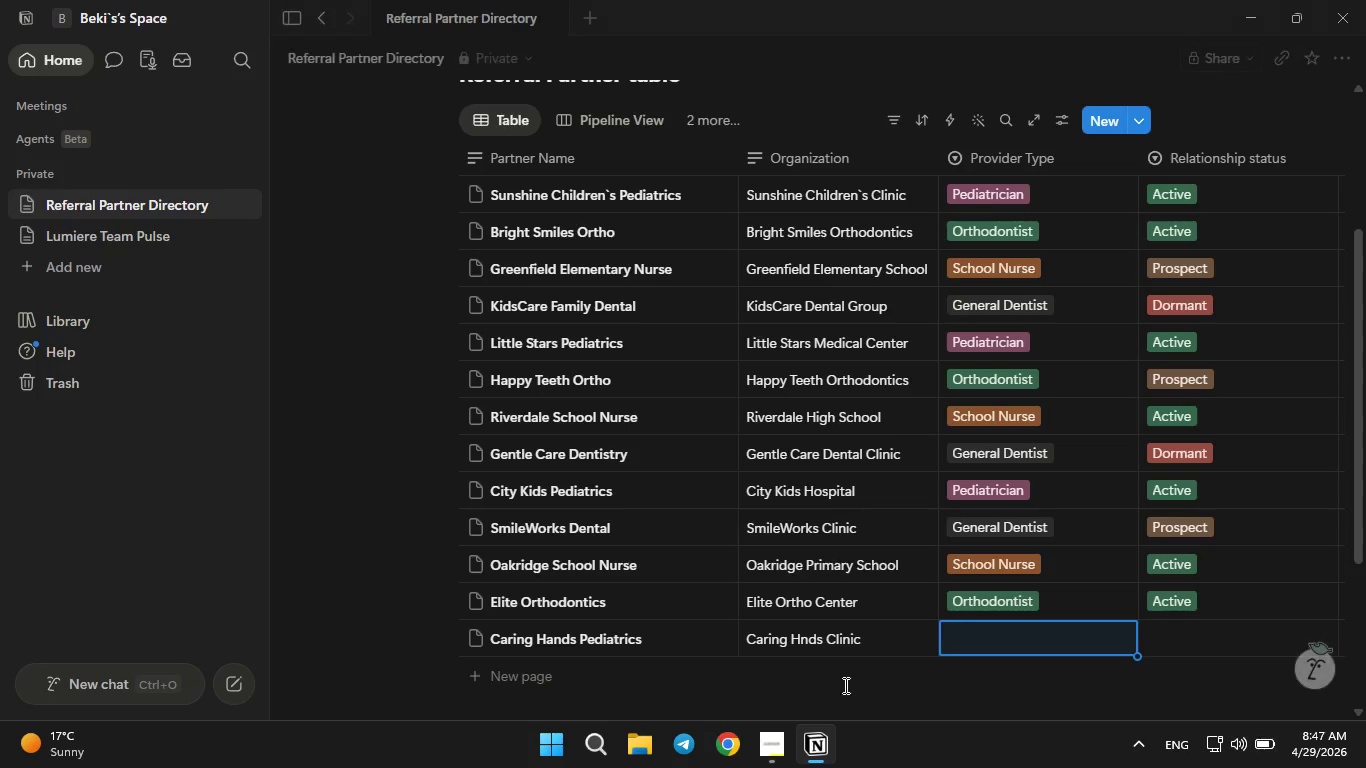 
left_click([975, 655])
 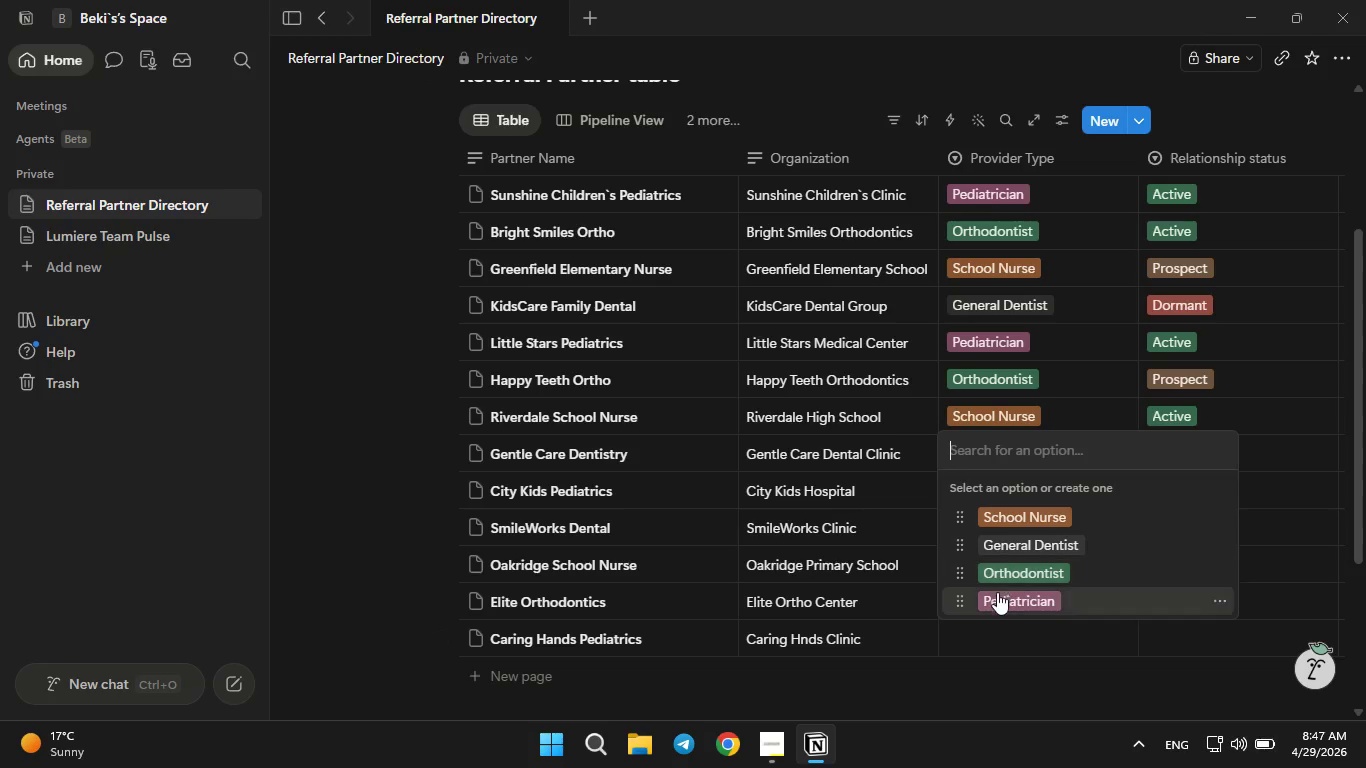 
left_click([995, 593])
 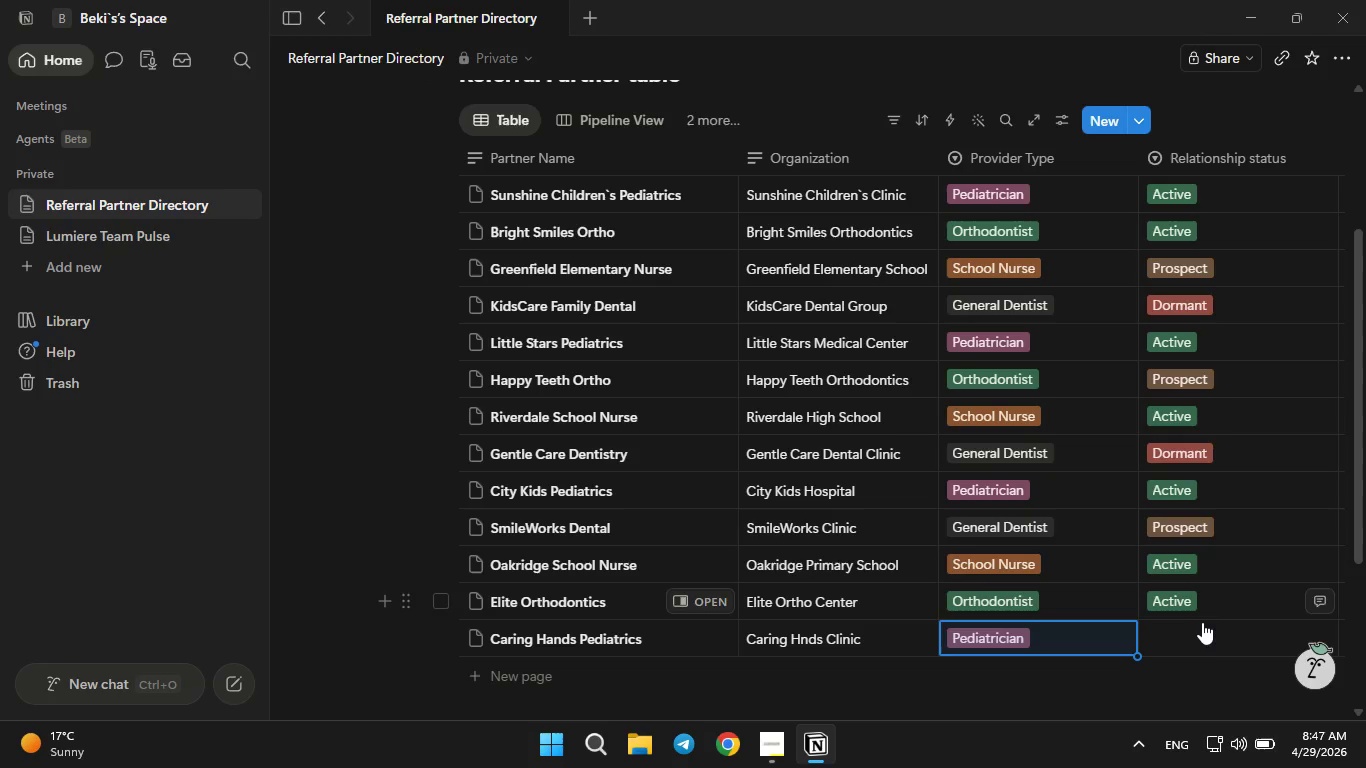 
left_click([1207, 629])
 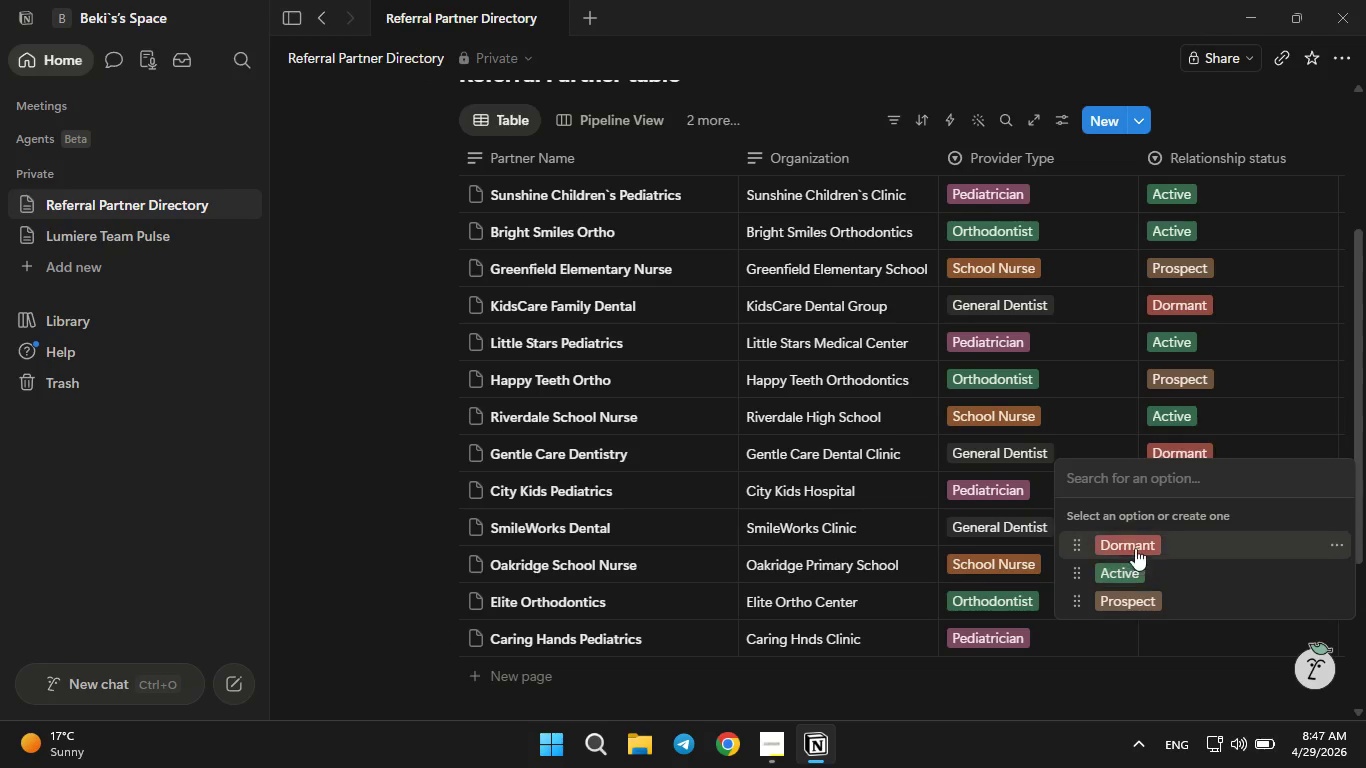 
left_click([1135, 542])
 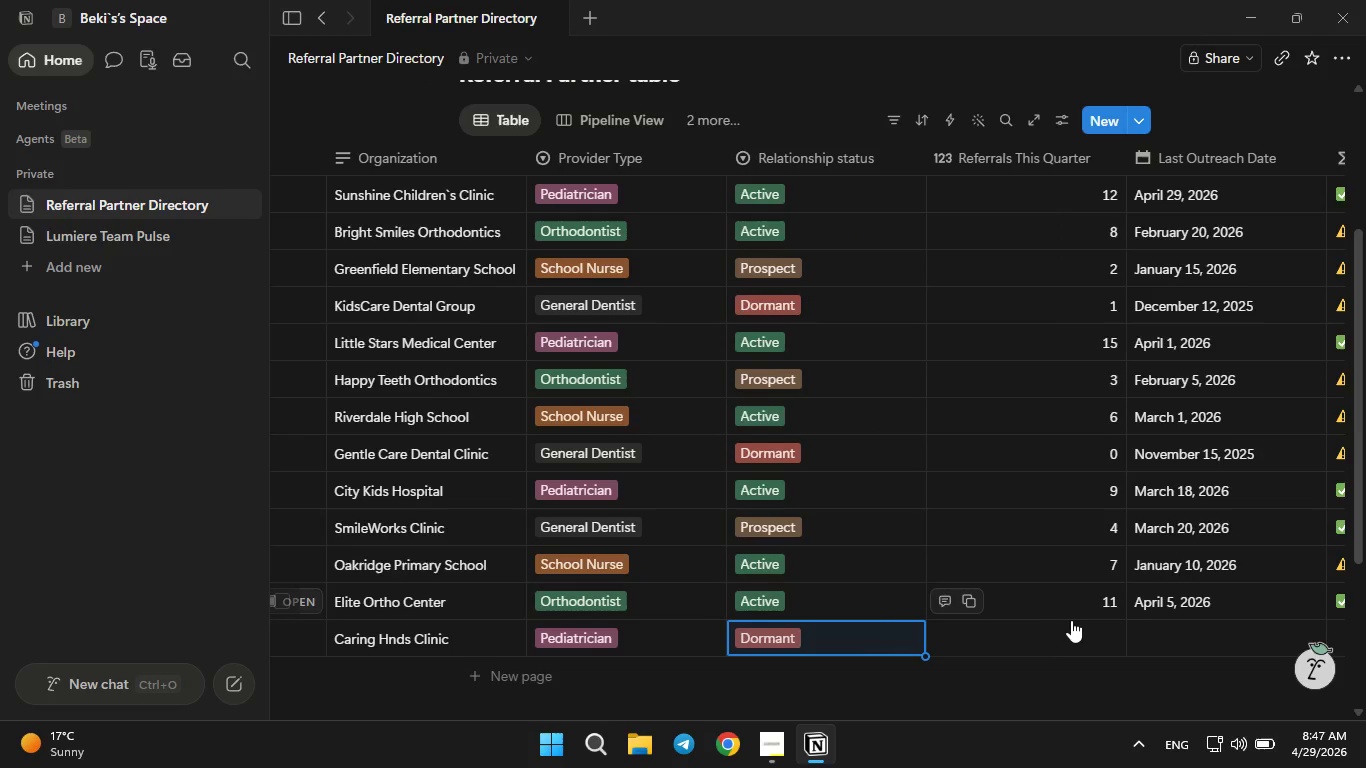 
left_click([1076, 644])
 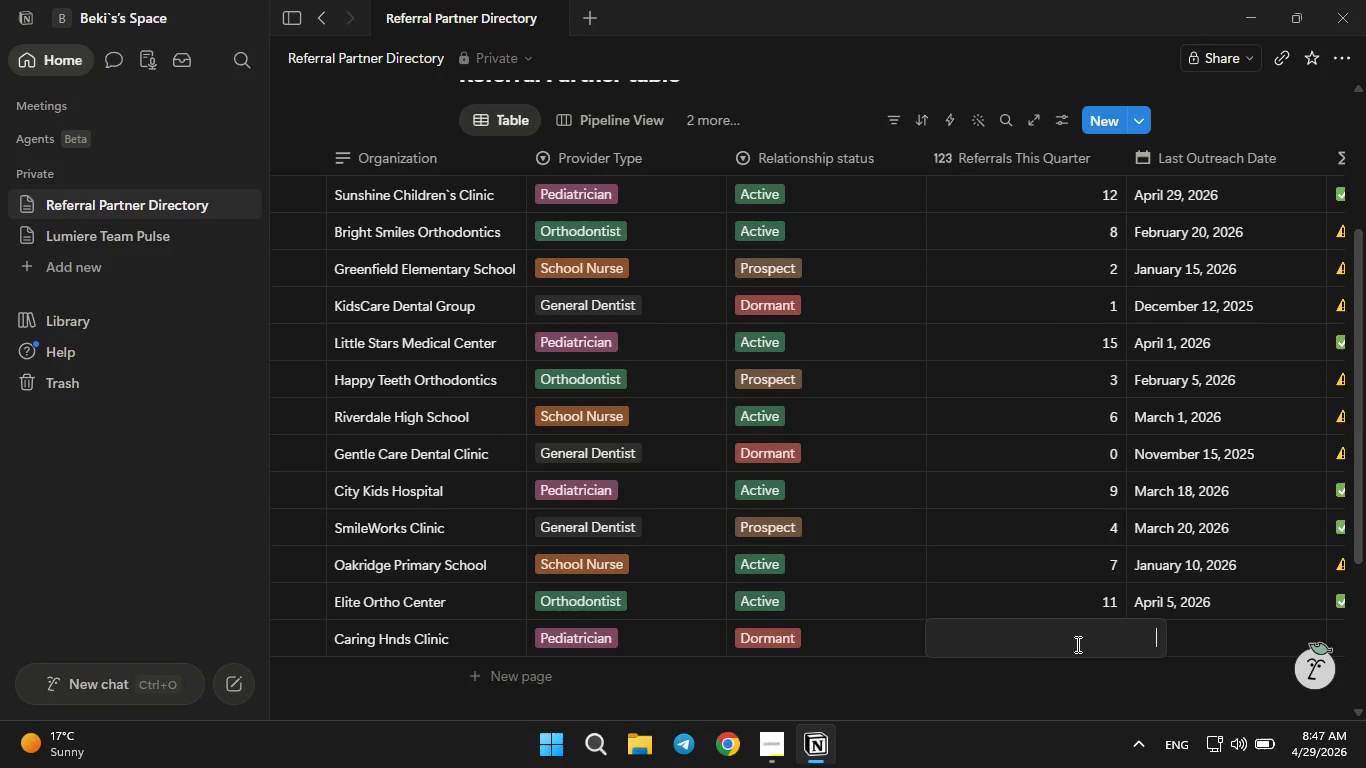 
key(2)
 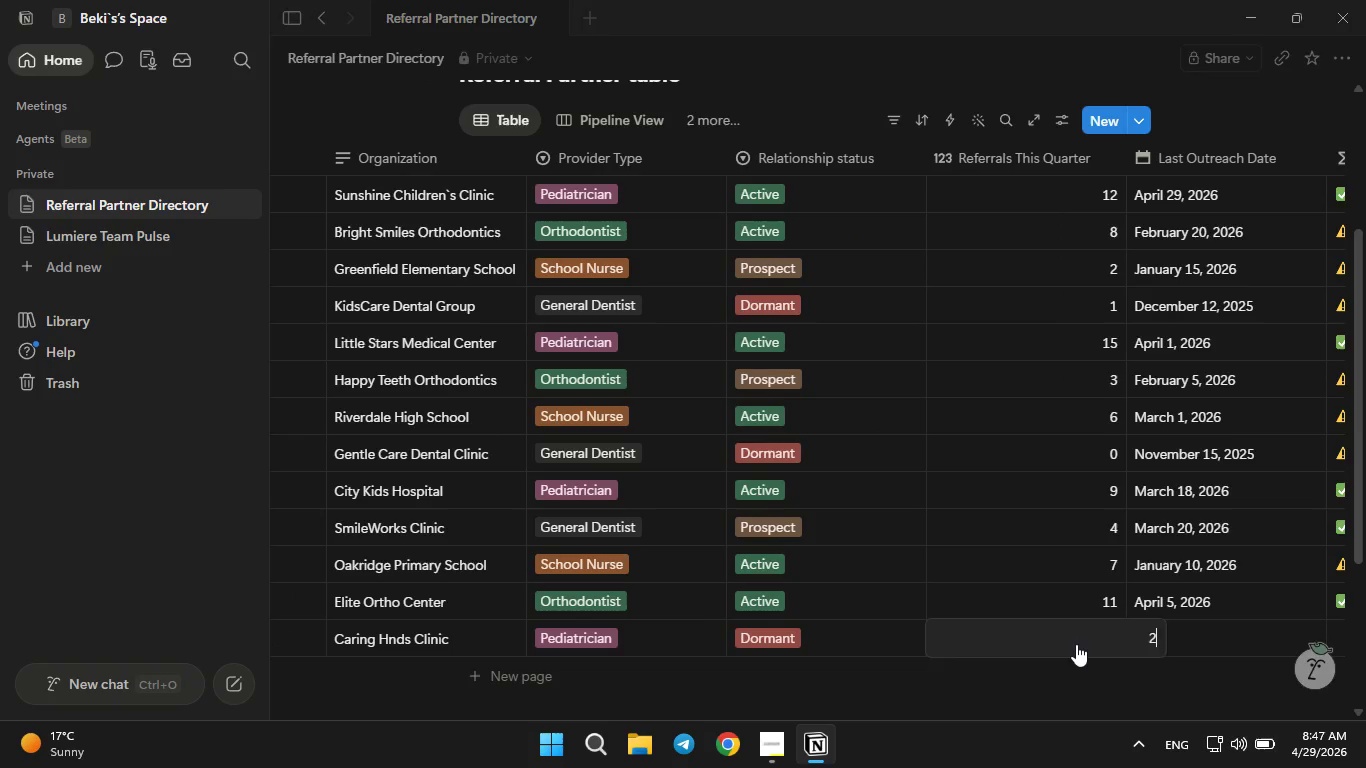 
key(Enter)
 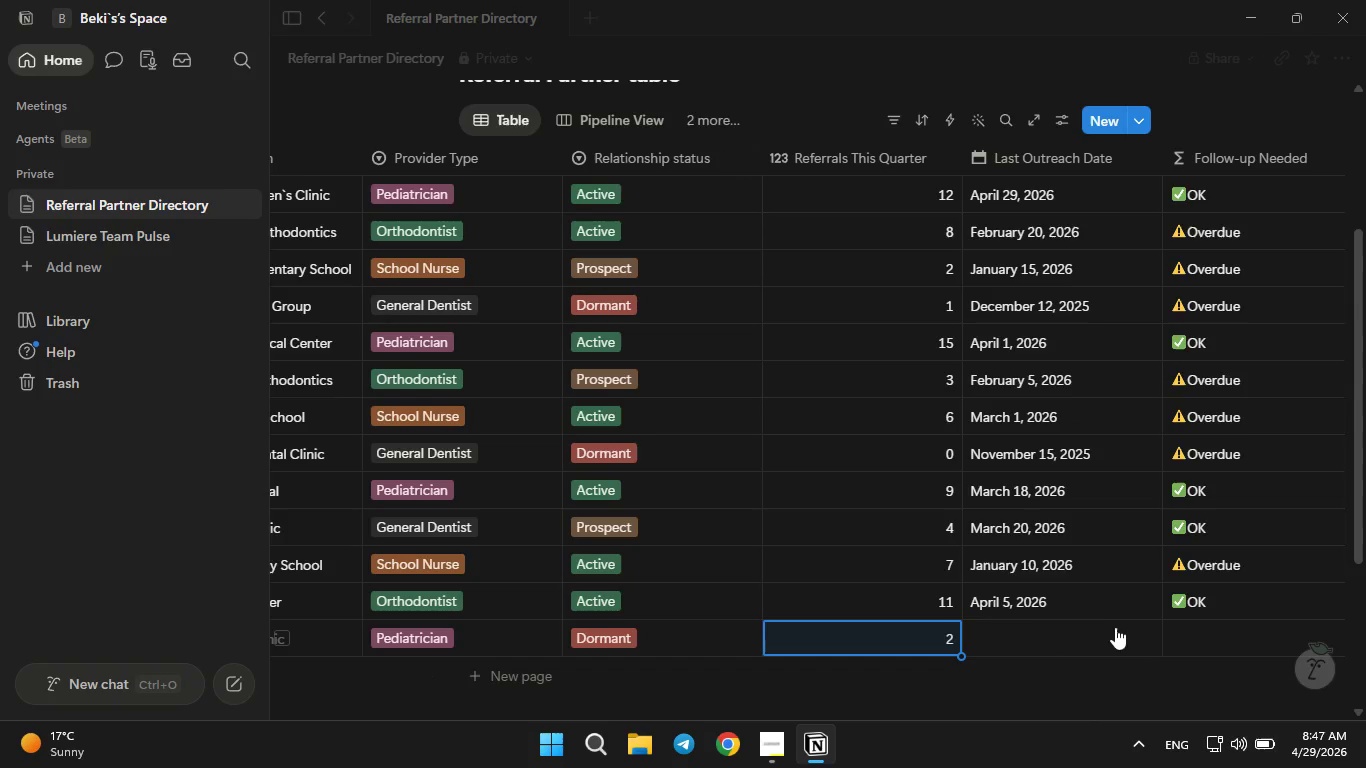 
left_click([1062, 638])
 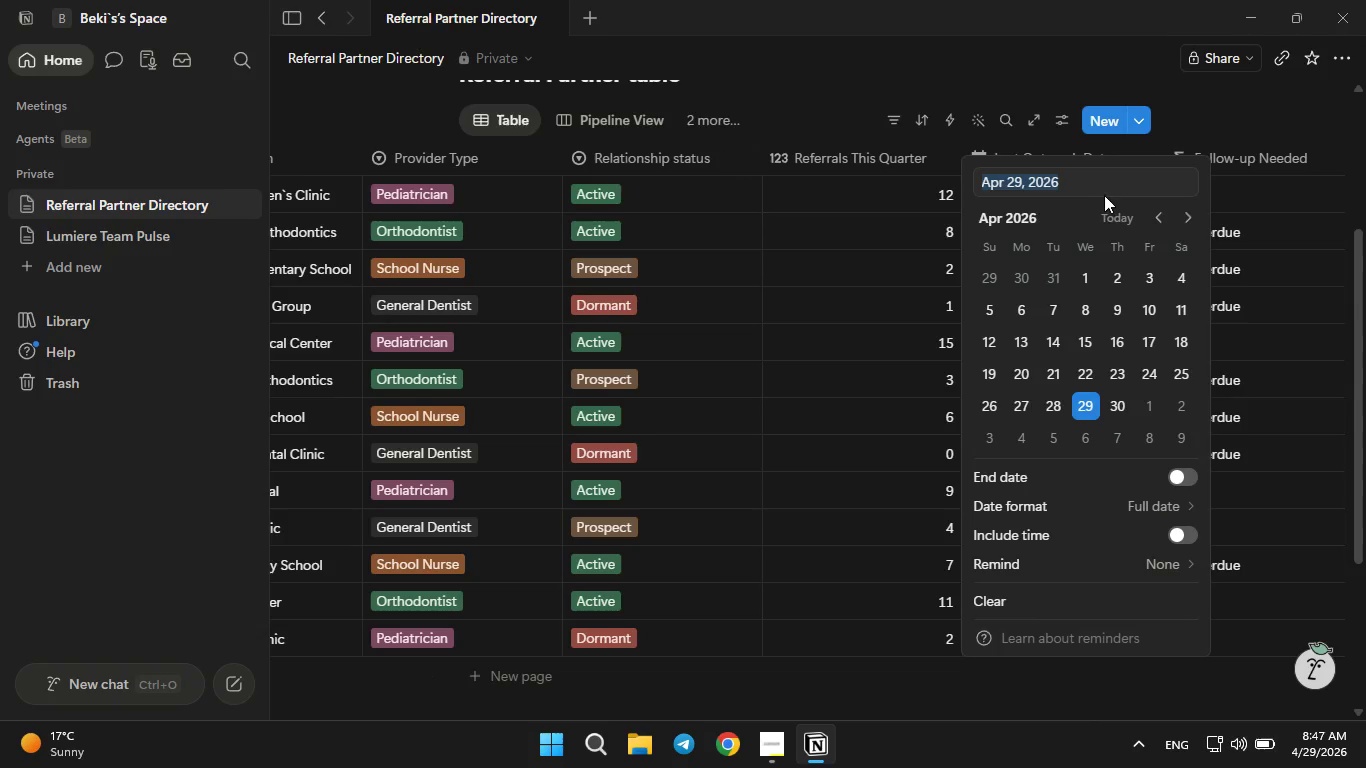 
left_click([1096, 187])
 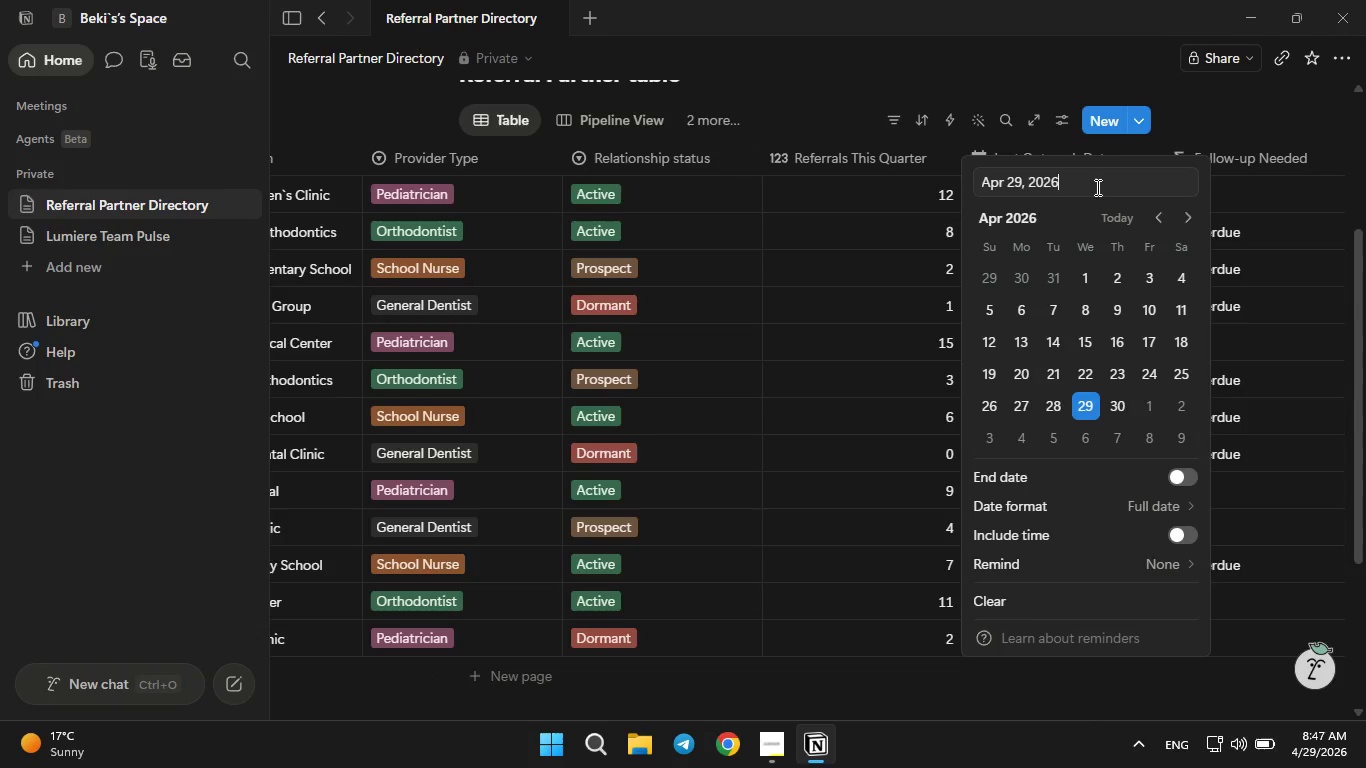 
key(Backspace)
 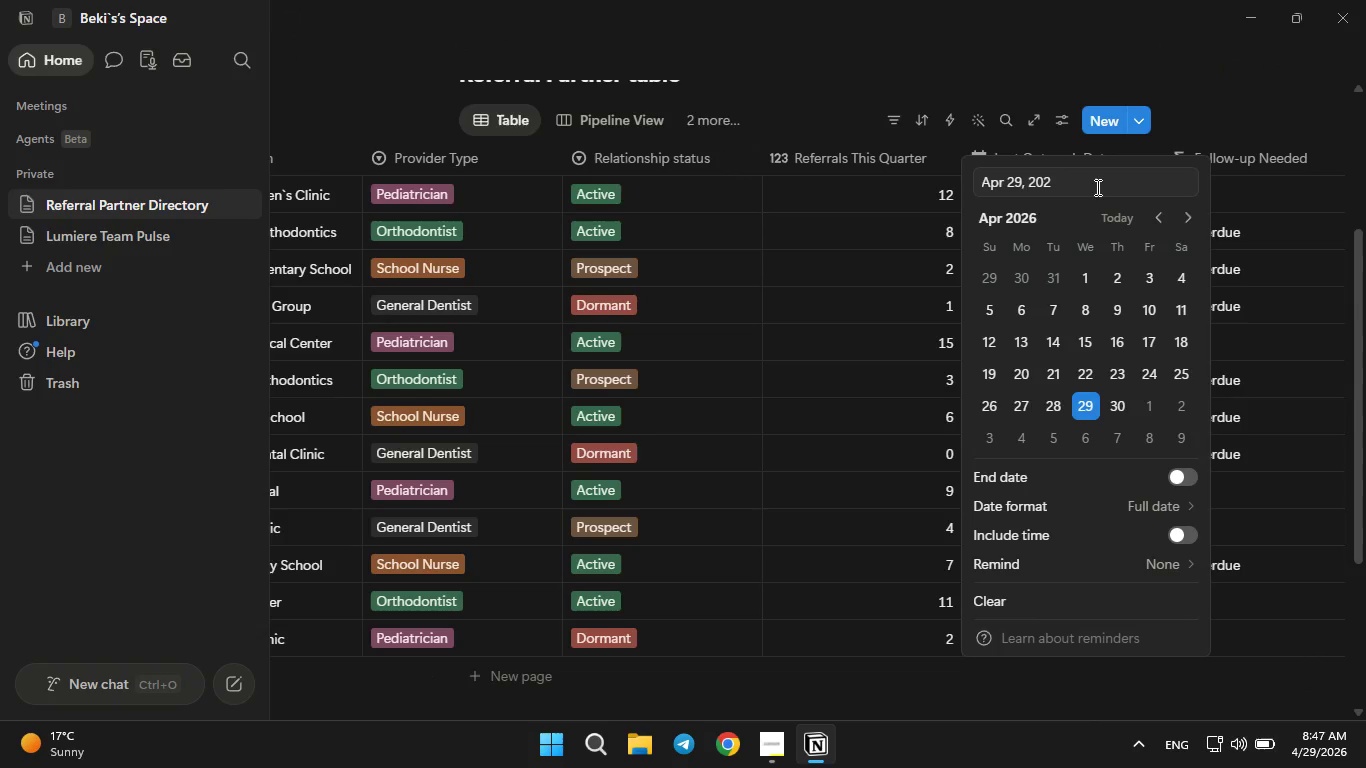 
key(5)
 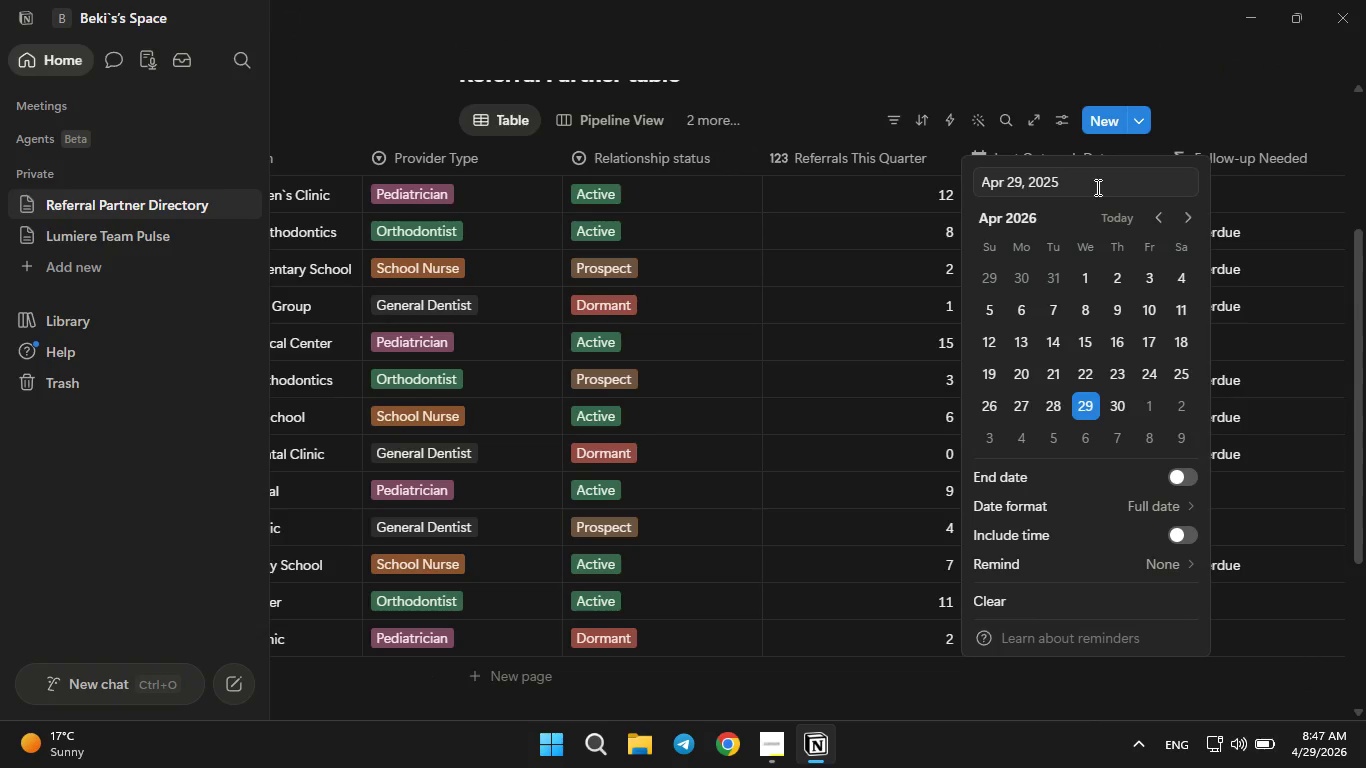 
key(ArrowLeft)
 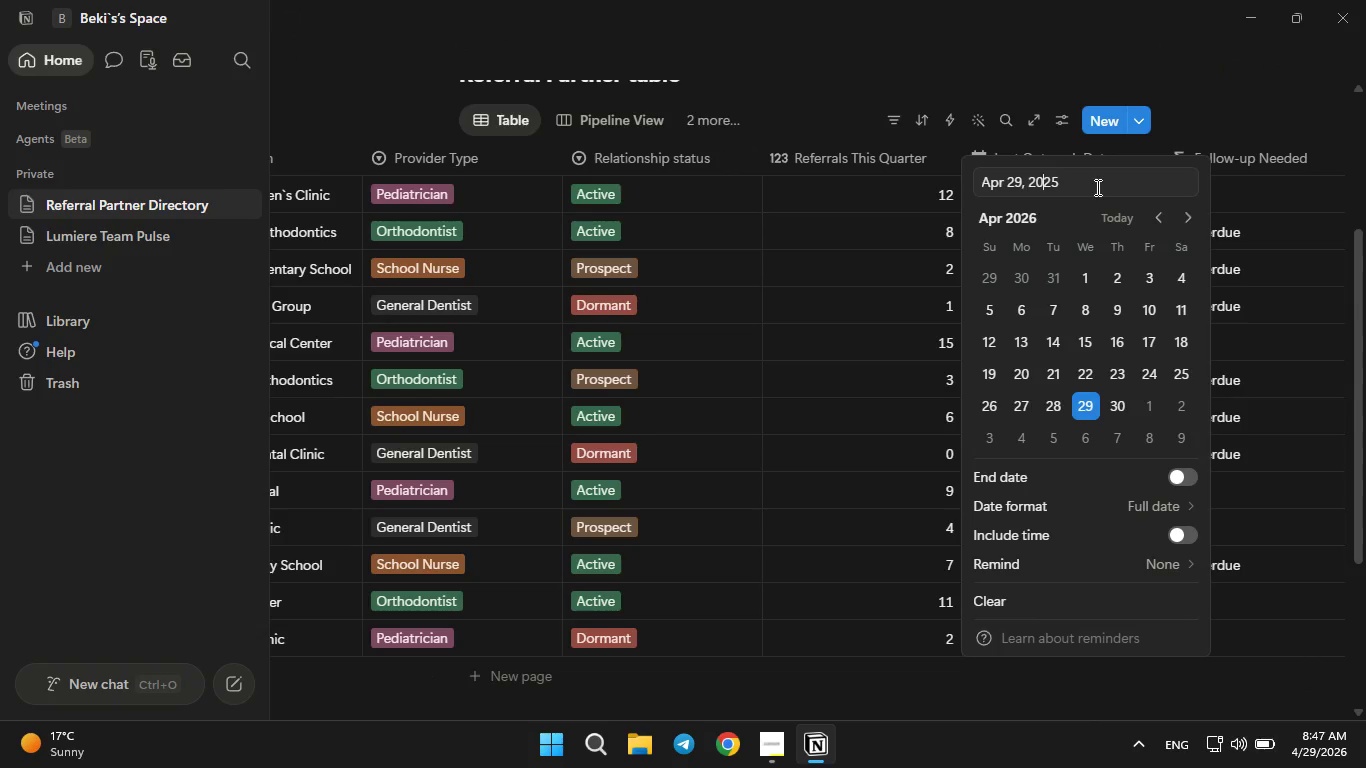 
key(ArrowLeft)
 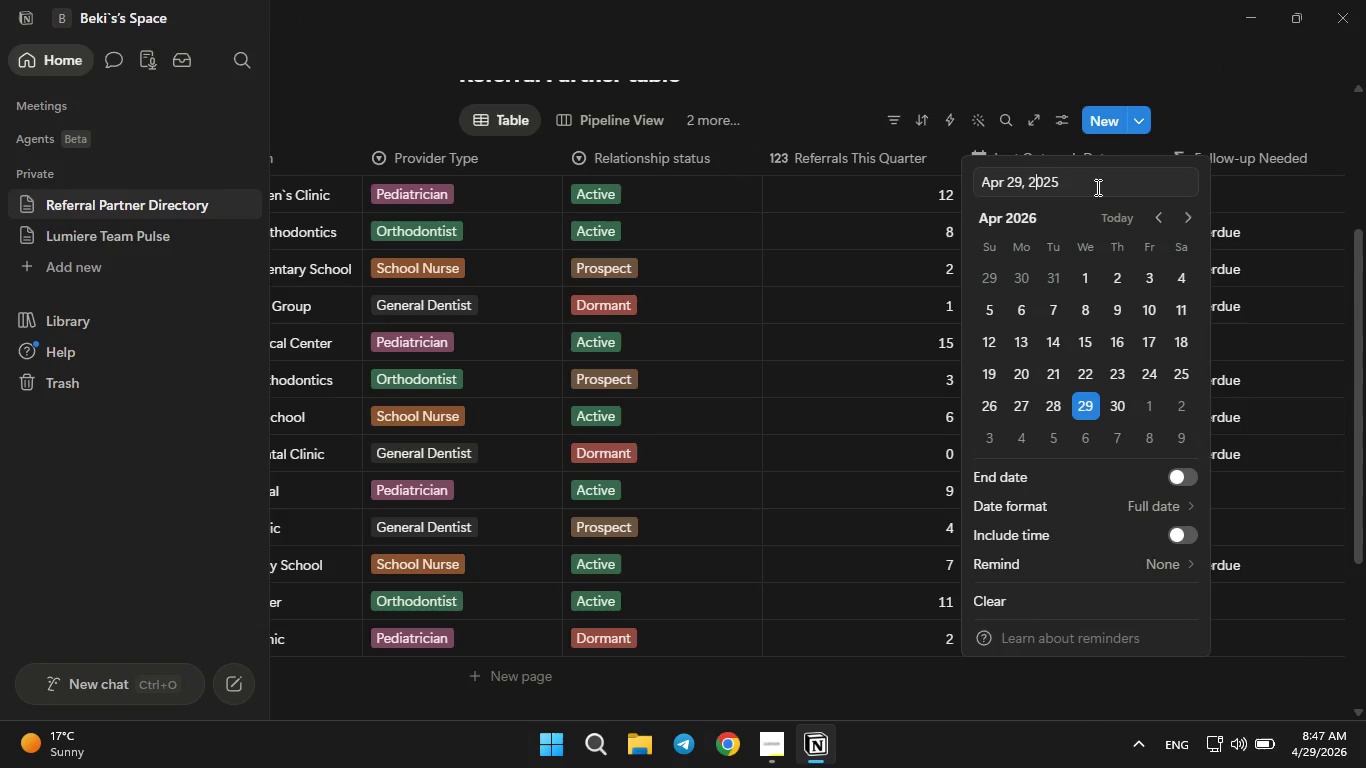 
key(ArrowLeft)
 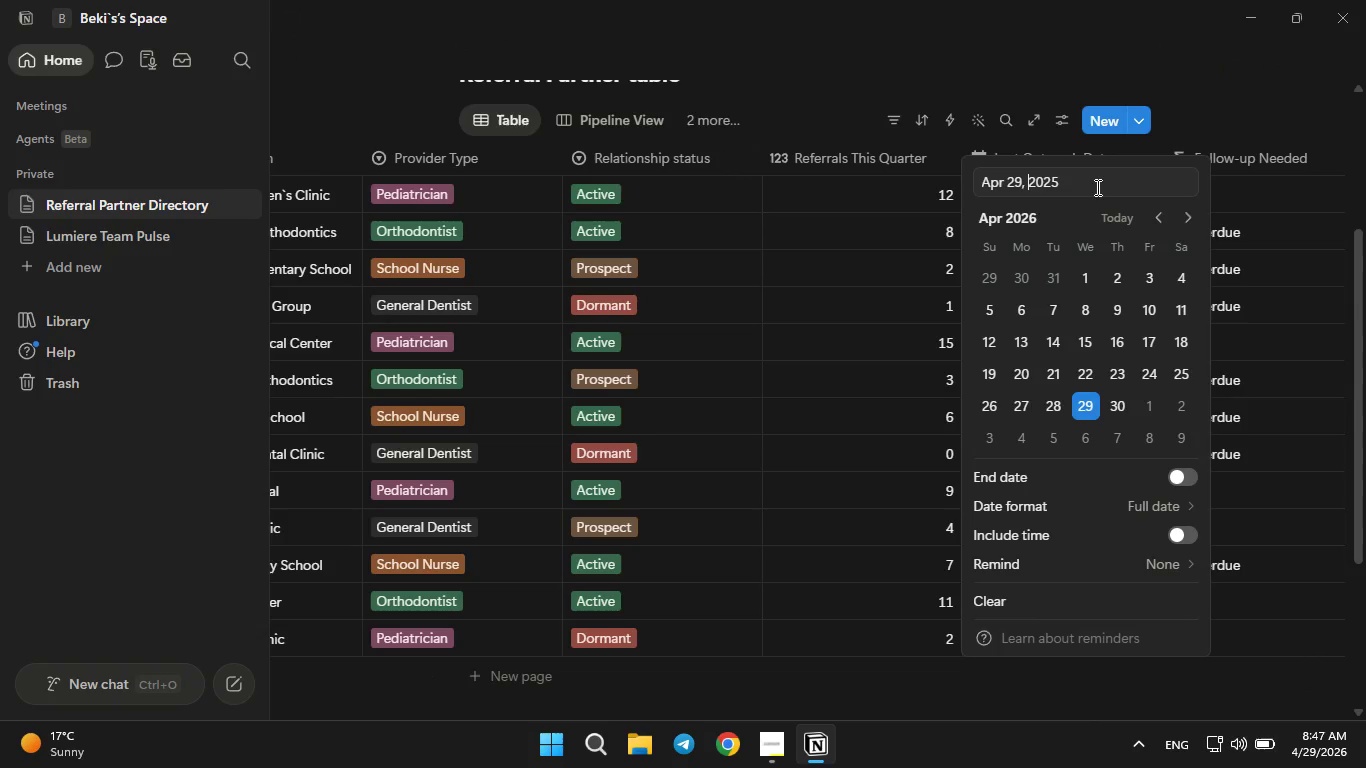 
key(ArrowLeft)
 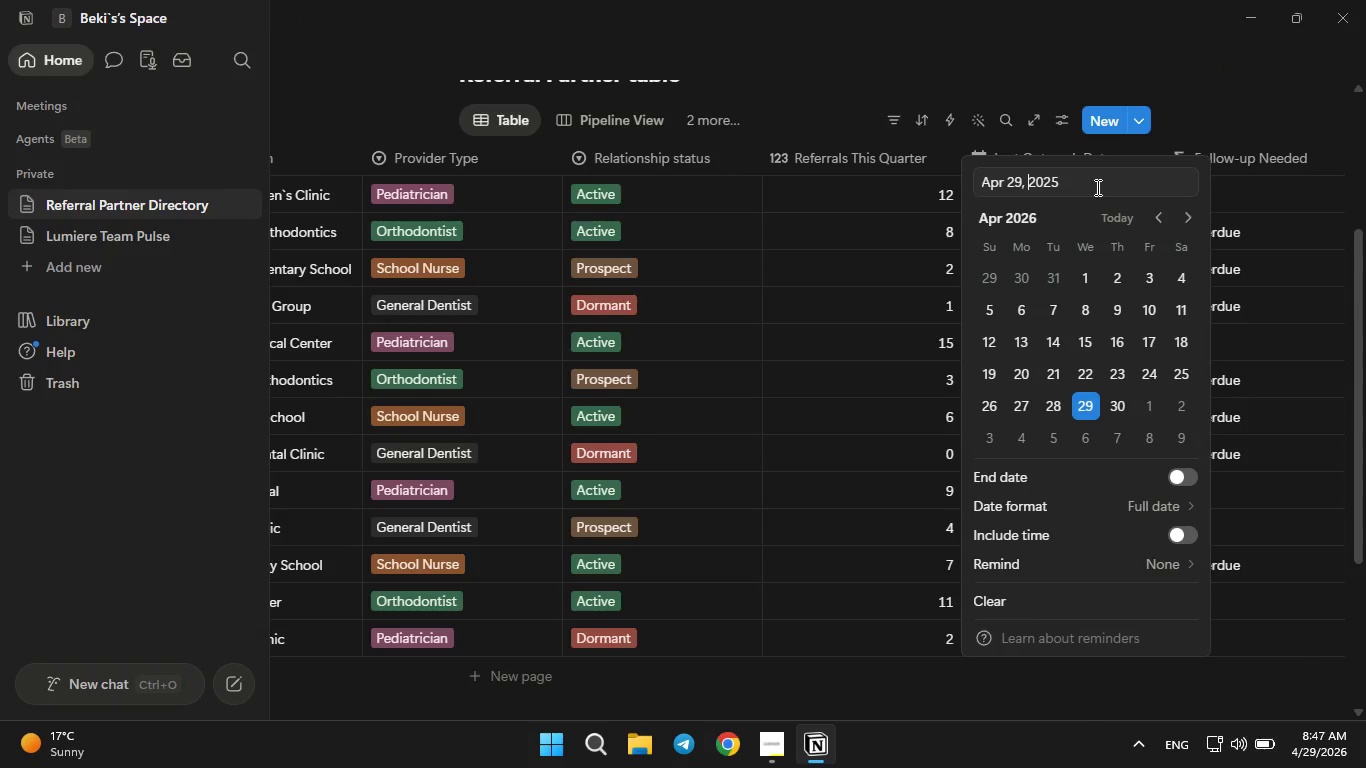 
key(ArrowLeft)
 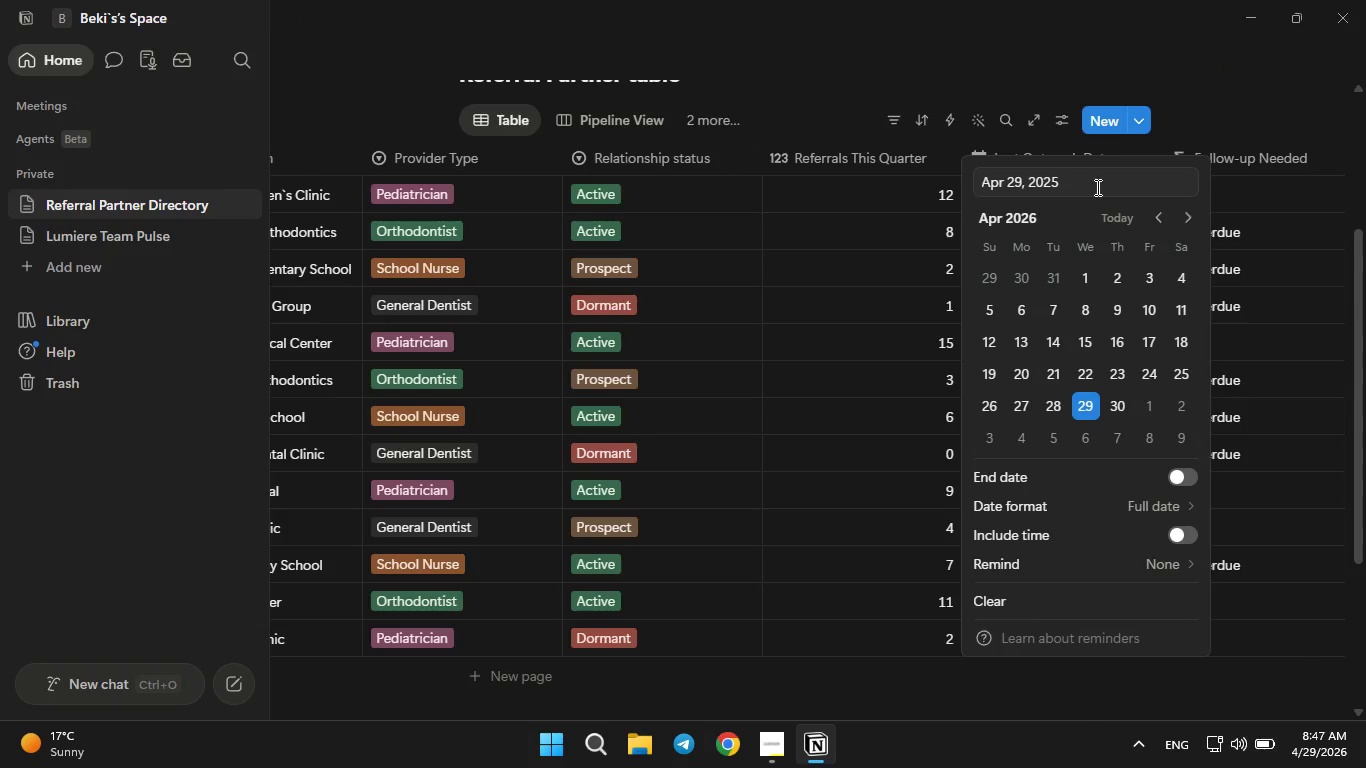 
key(ArrowLeft)
 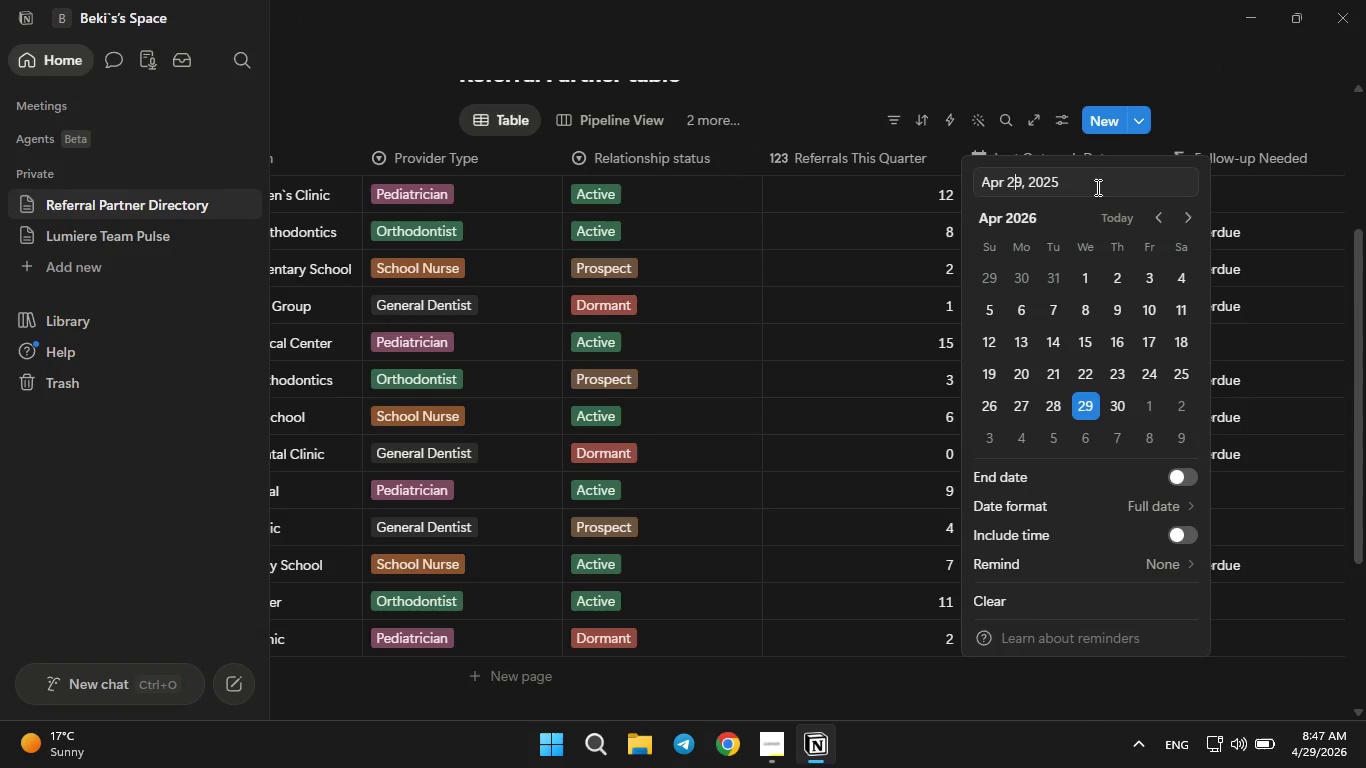 
key(ArrowLeft)
 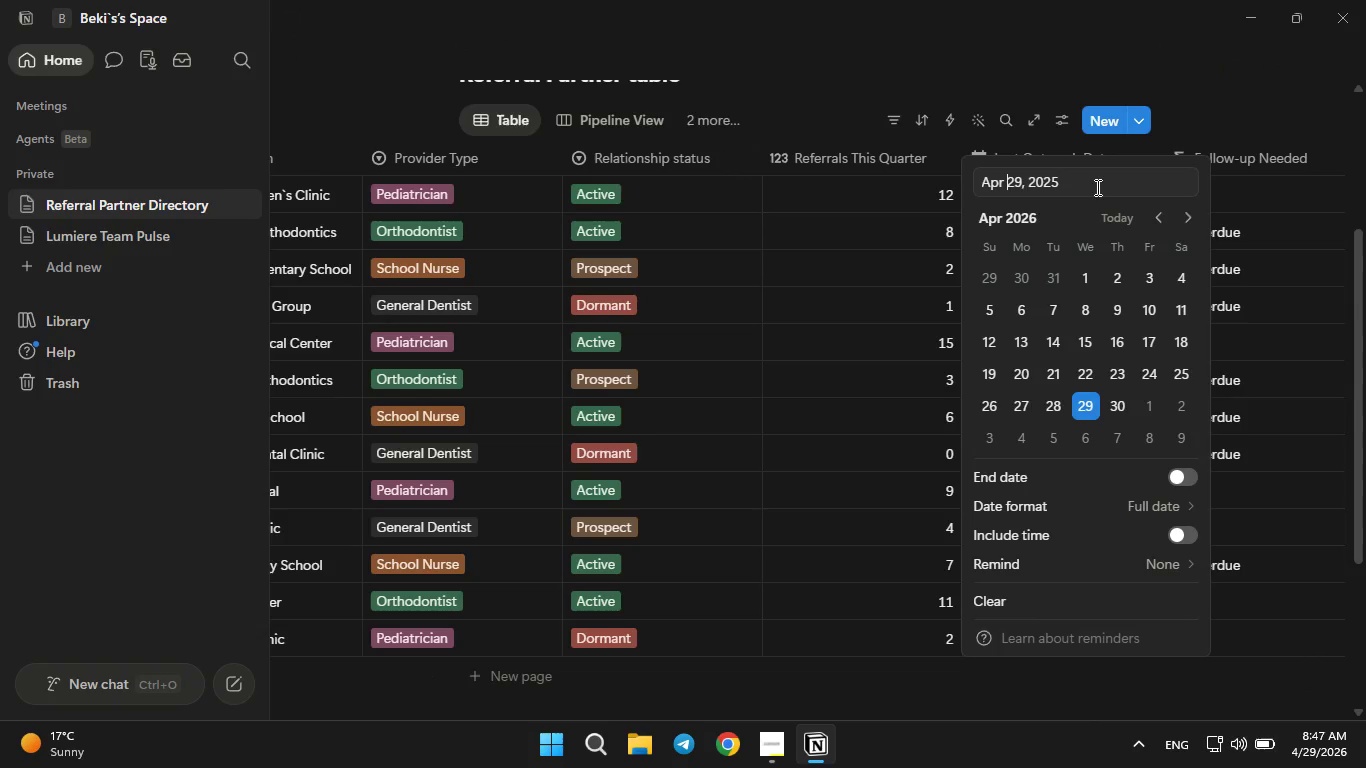 
key(ArrowLeft)
 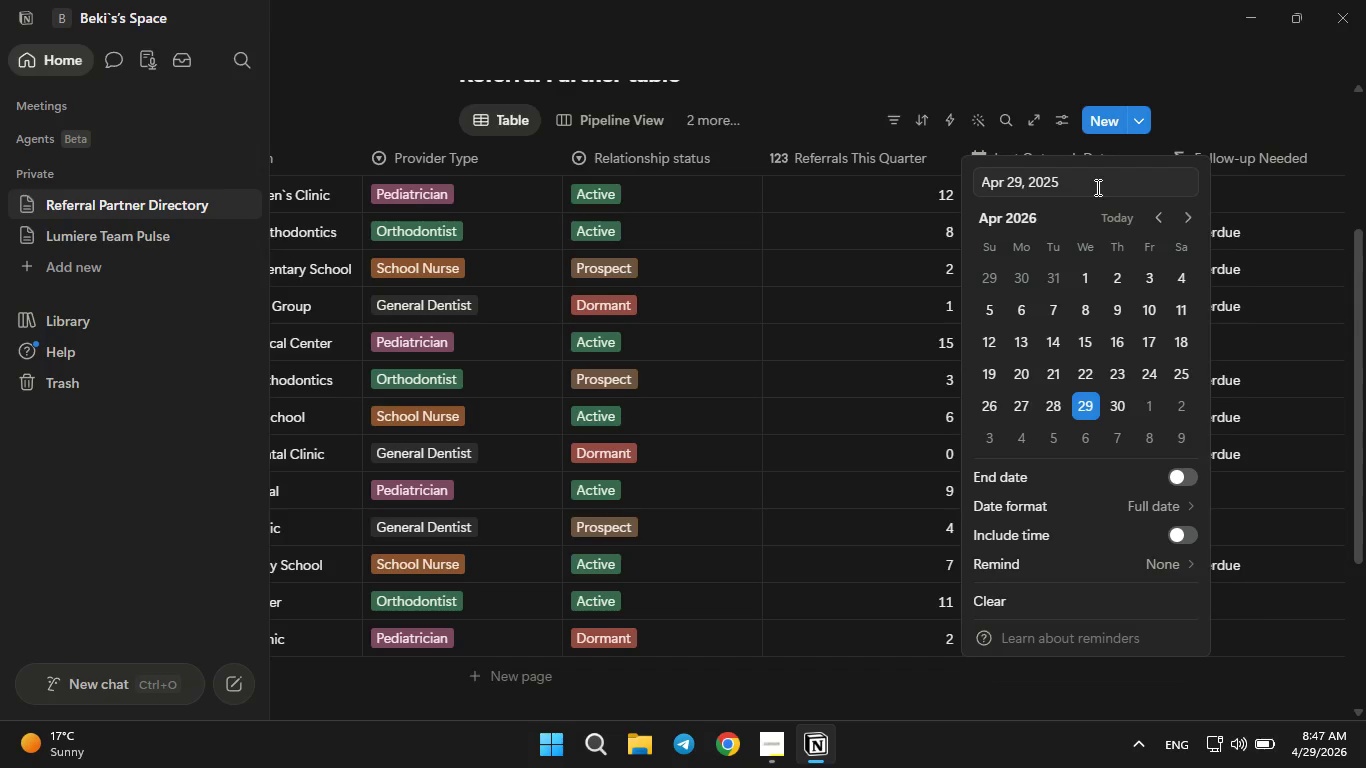 
key(Backspace)
key(Backspace)
key(Backspace)
key(Backspace)
type(Oct )
 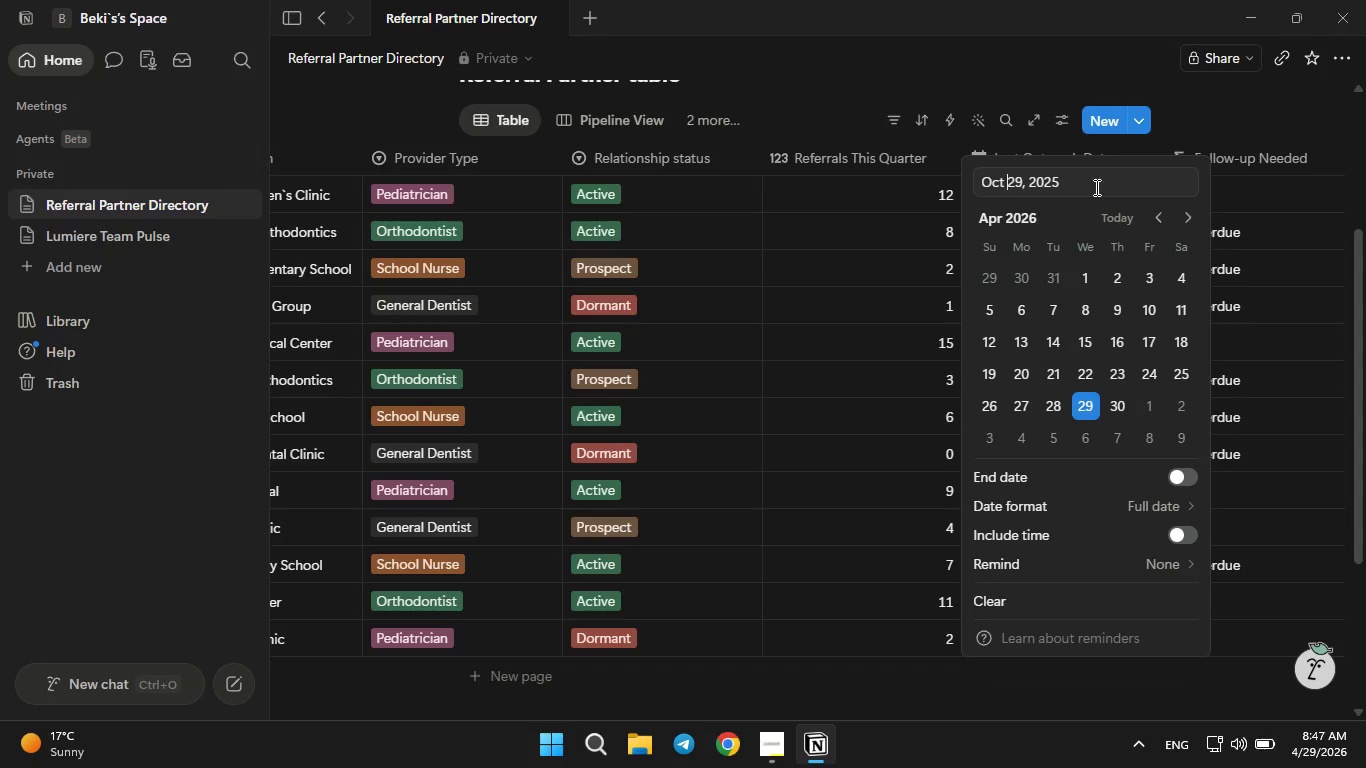 
key(ArrowRight)
 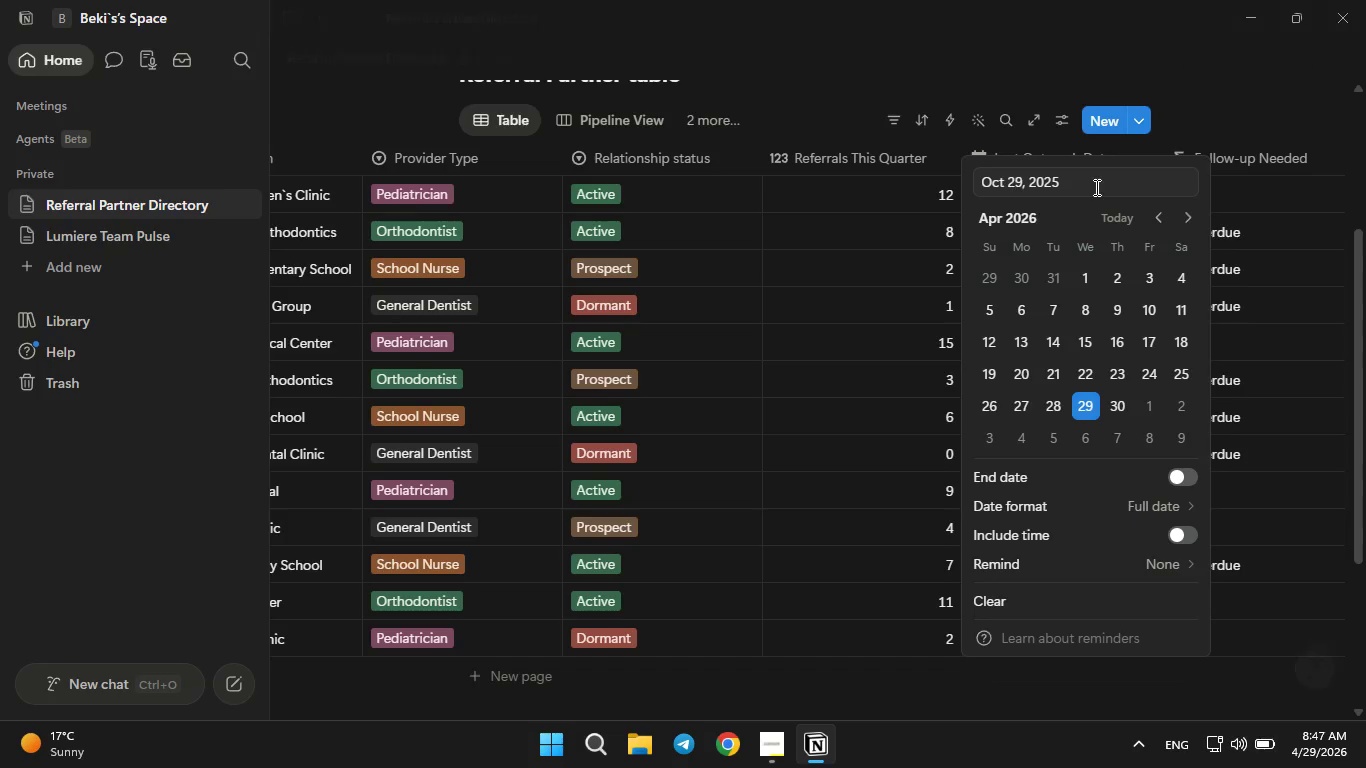 
key(ArrowRight)
 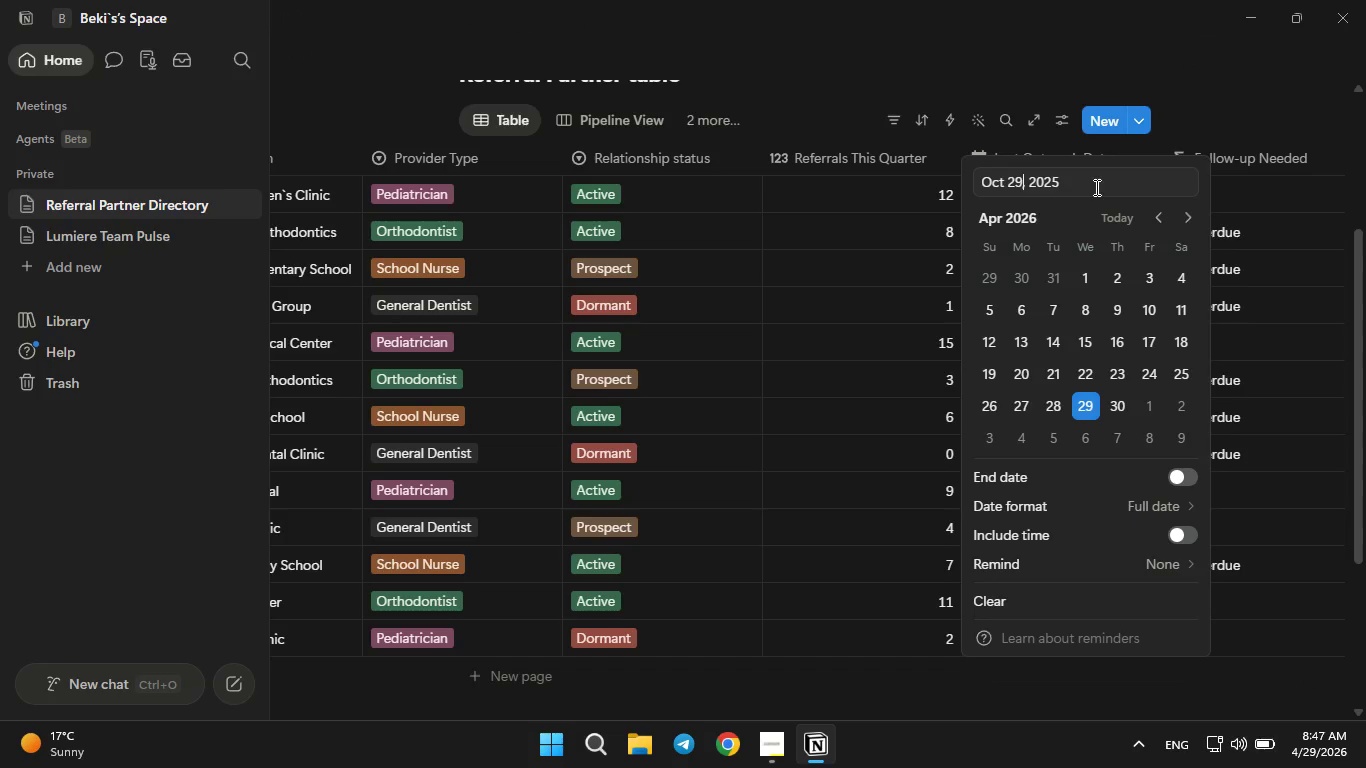 
key(Backspace)
key(Backspace)
type(10)
 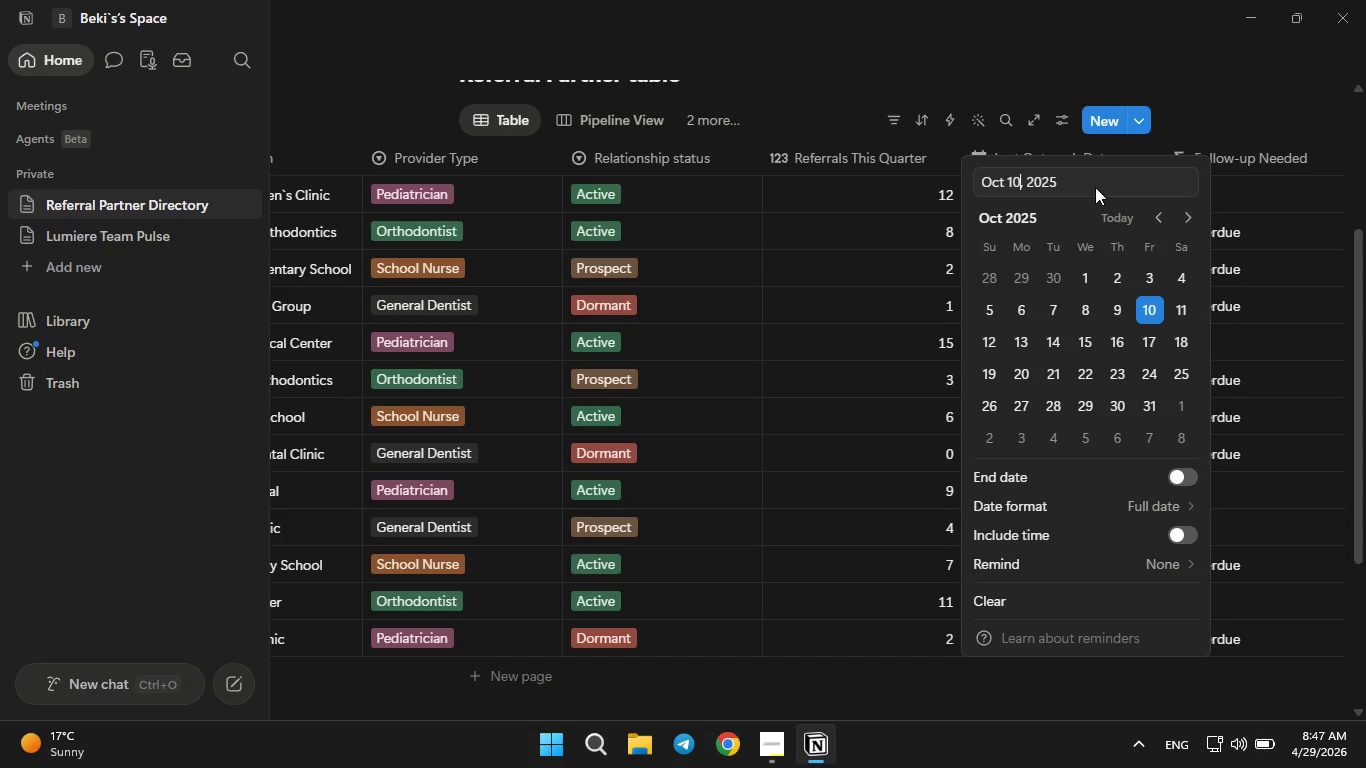 
key(Enter)
 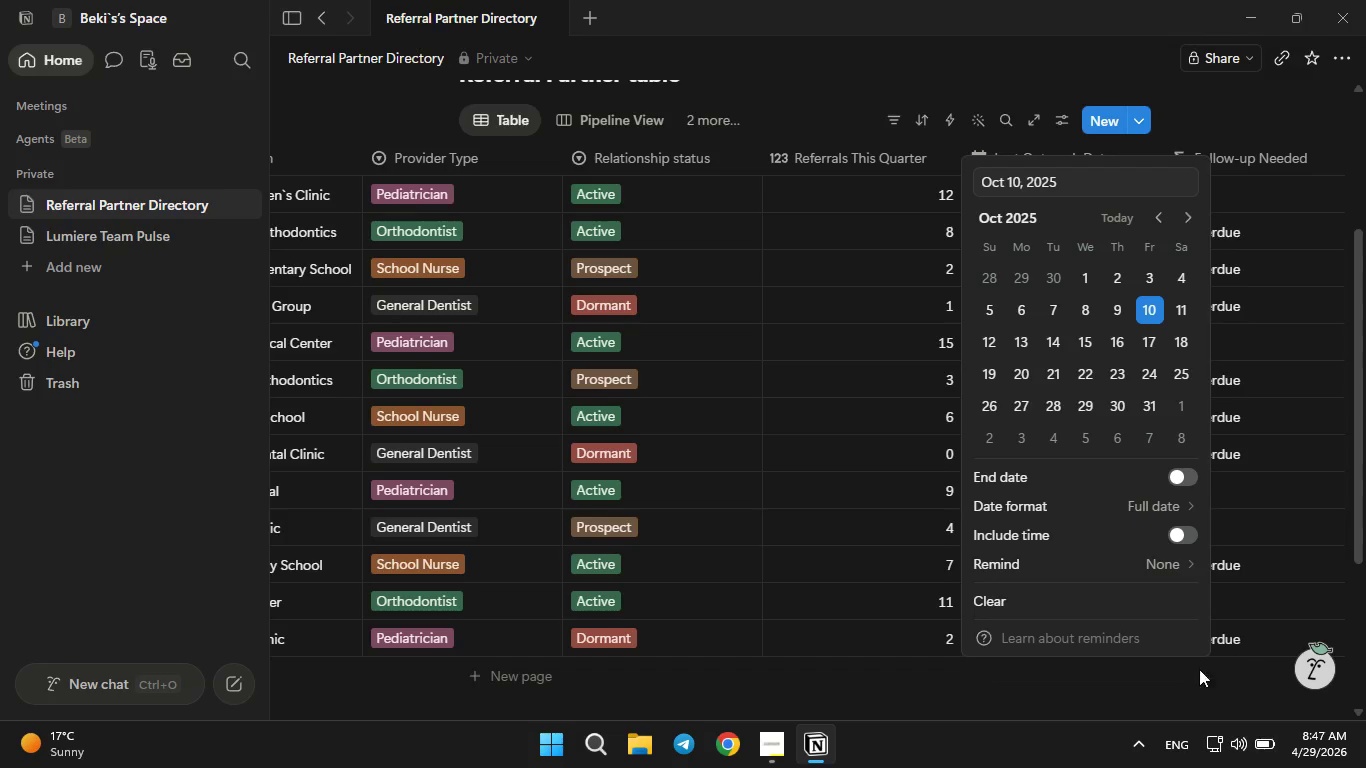 
left_click([1162, 676])
 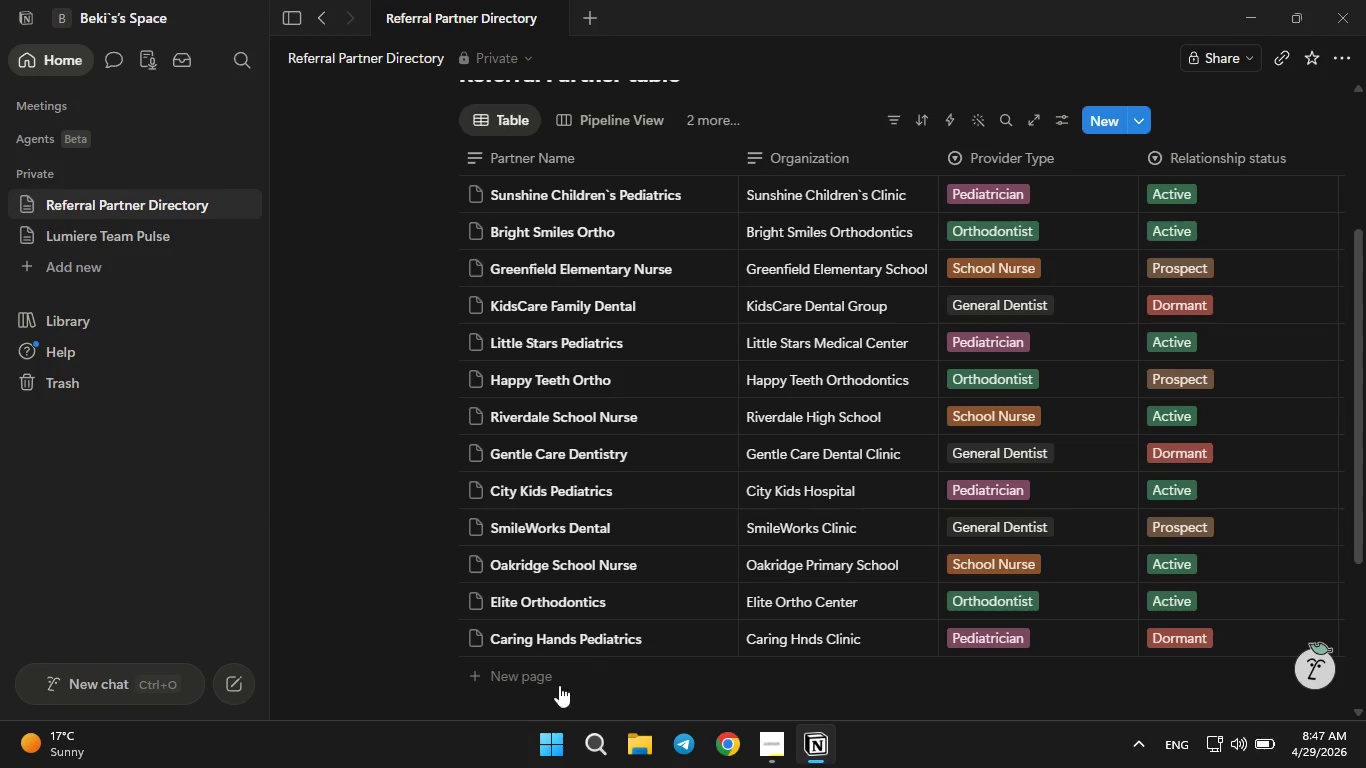 
left_click([506, 674])
 